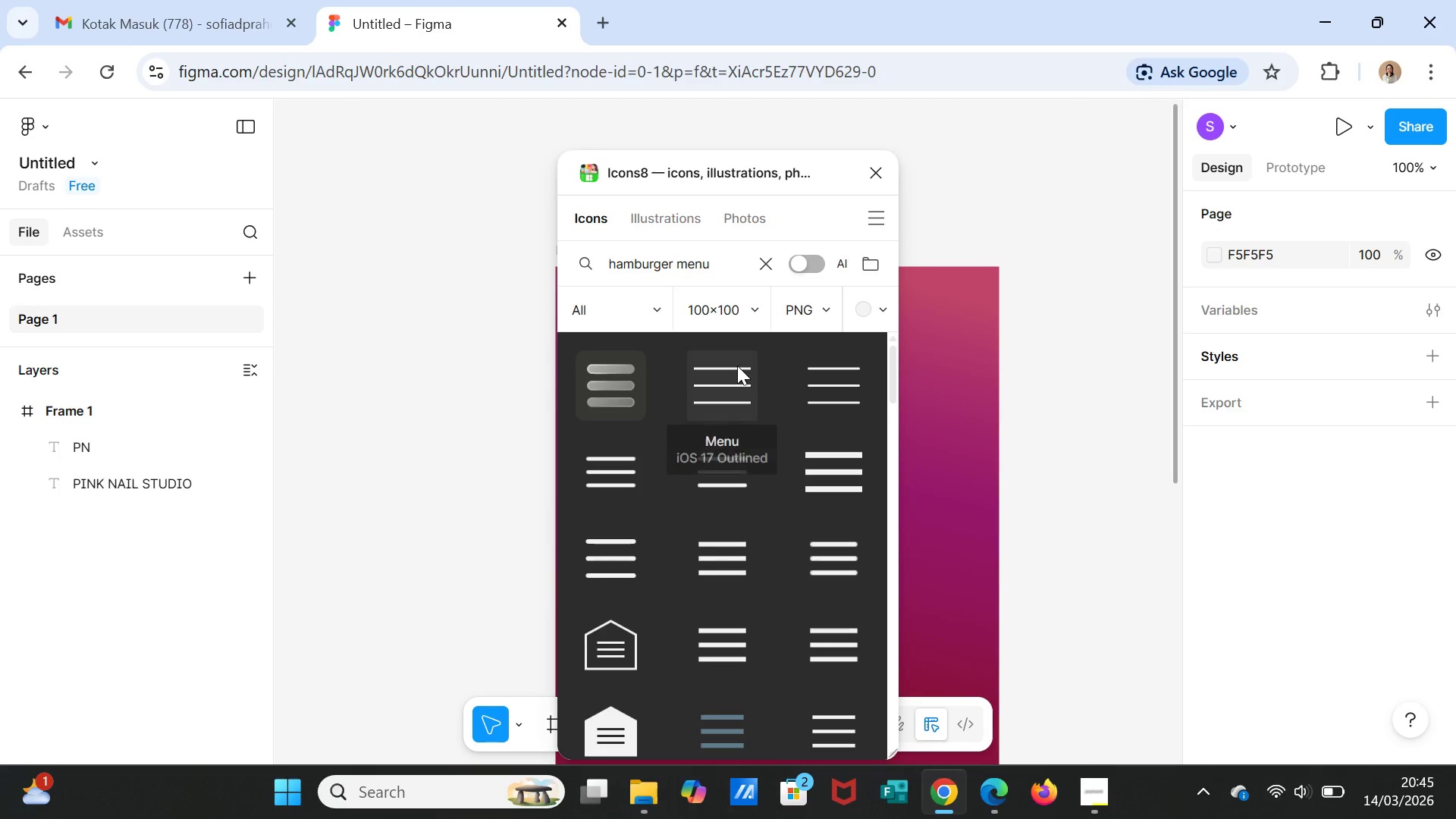 
left_click([742, 375])
 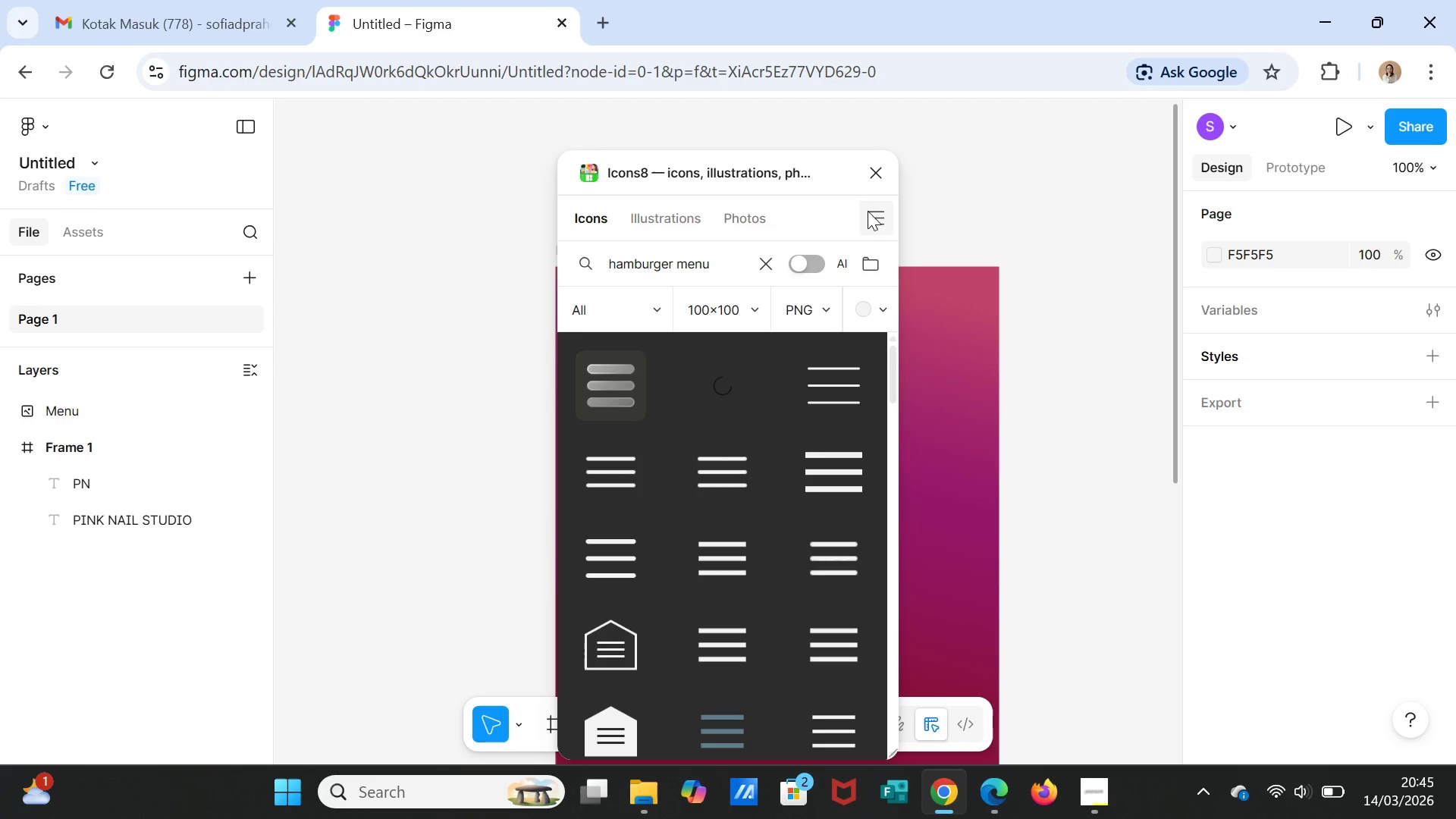 
left_click([869, 175])
 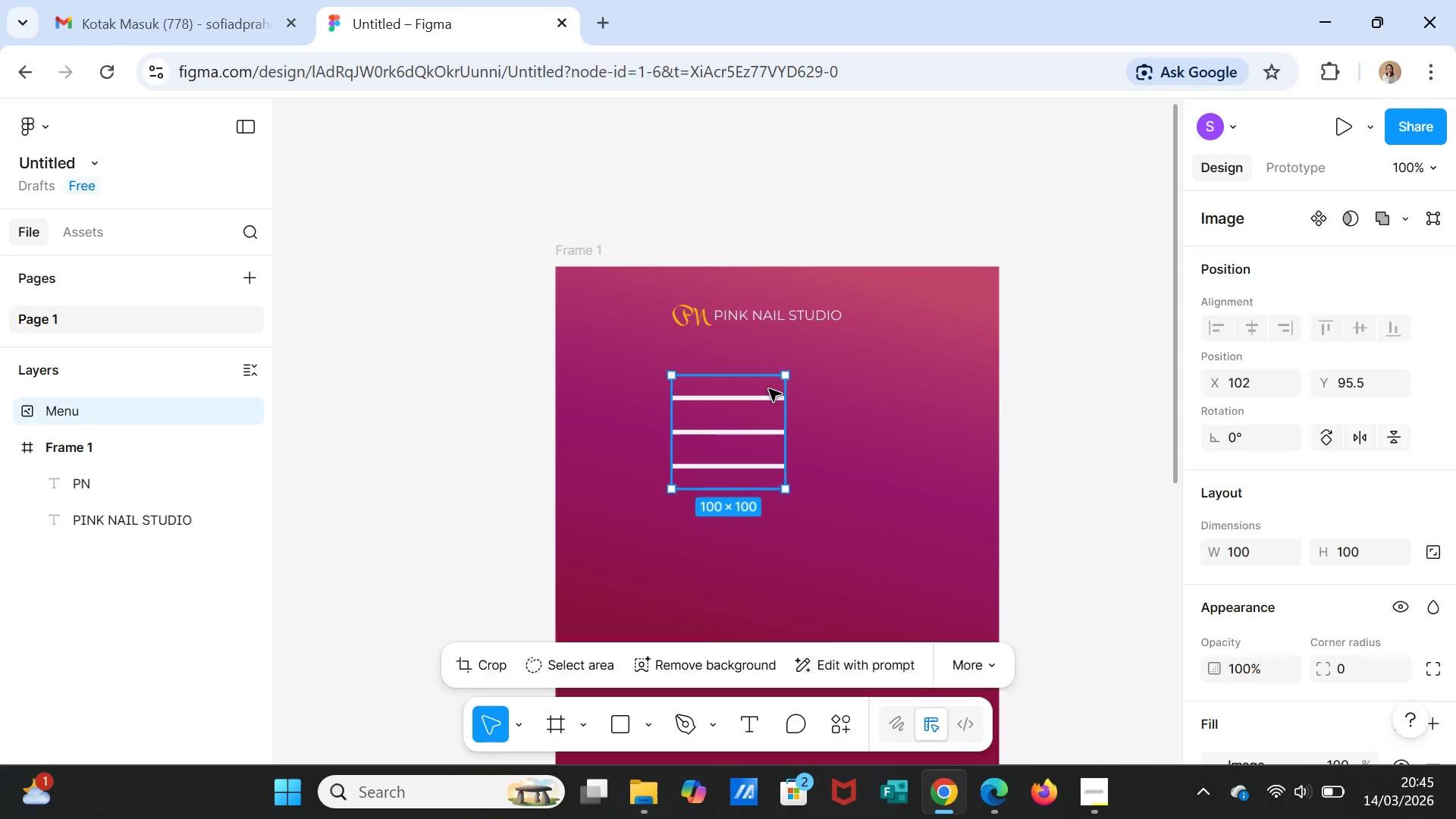 
left_click_drag(start_coordinate=[787, 375], to_coordinate=[741, 464])
 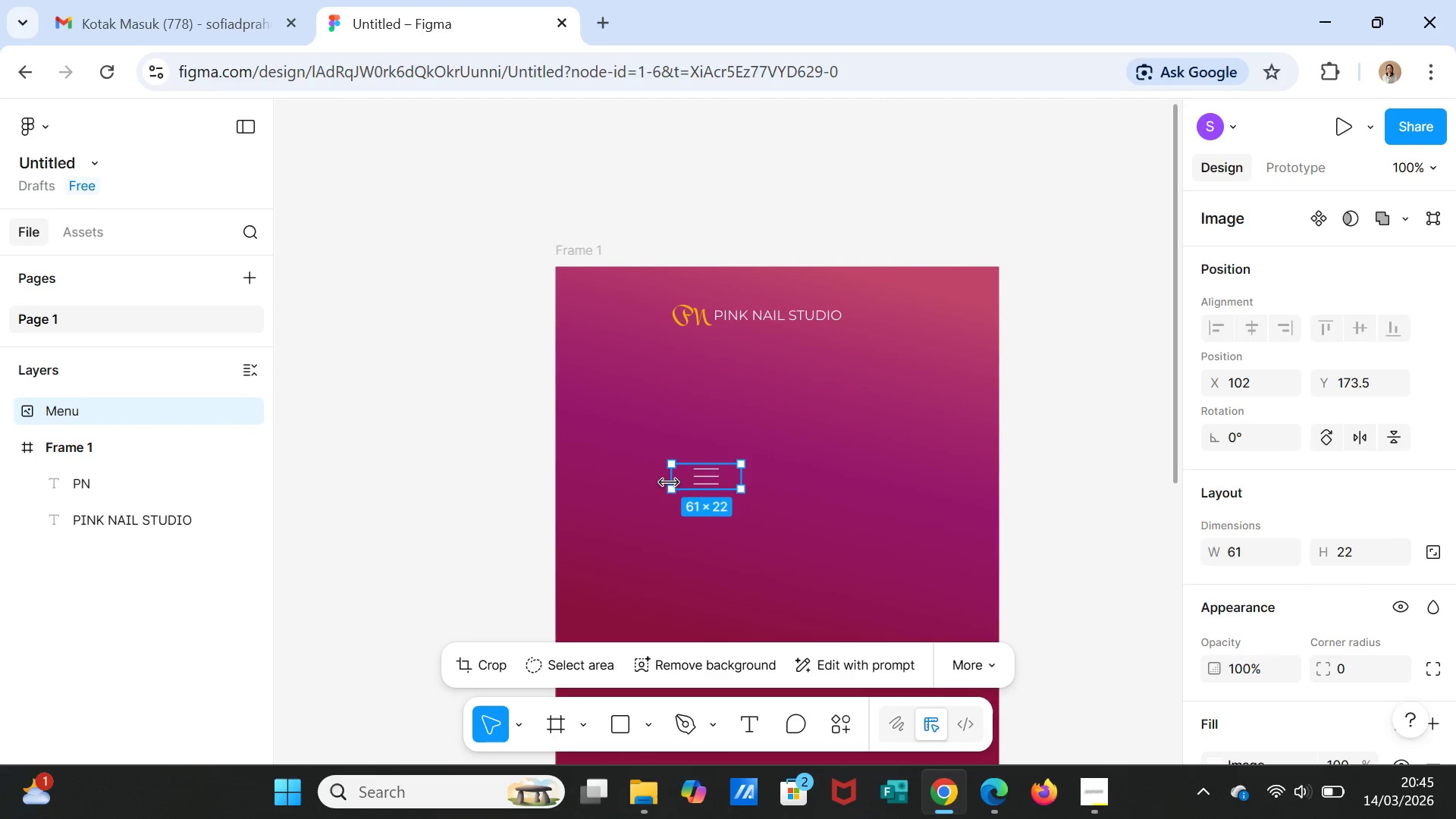 
left_click_drag(start_coordinate=[668, 477], to_coordinate=[696, 476])
 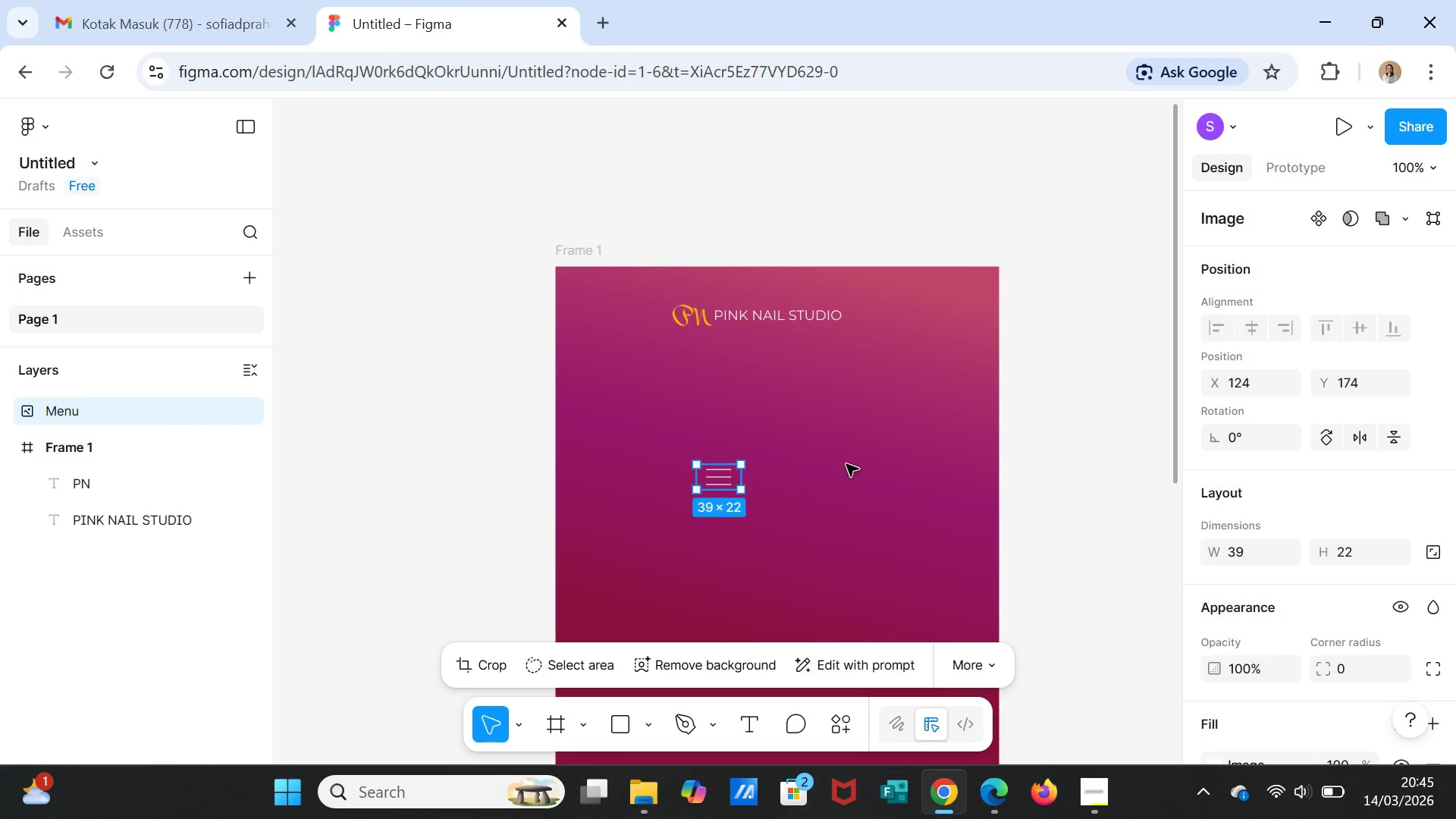 
left_click([846, 464])
 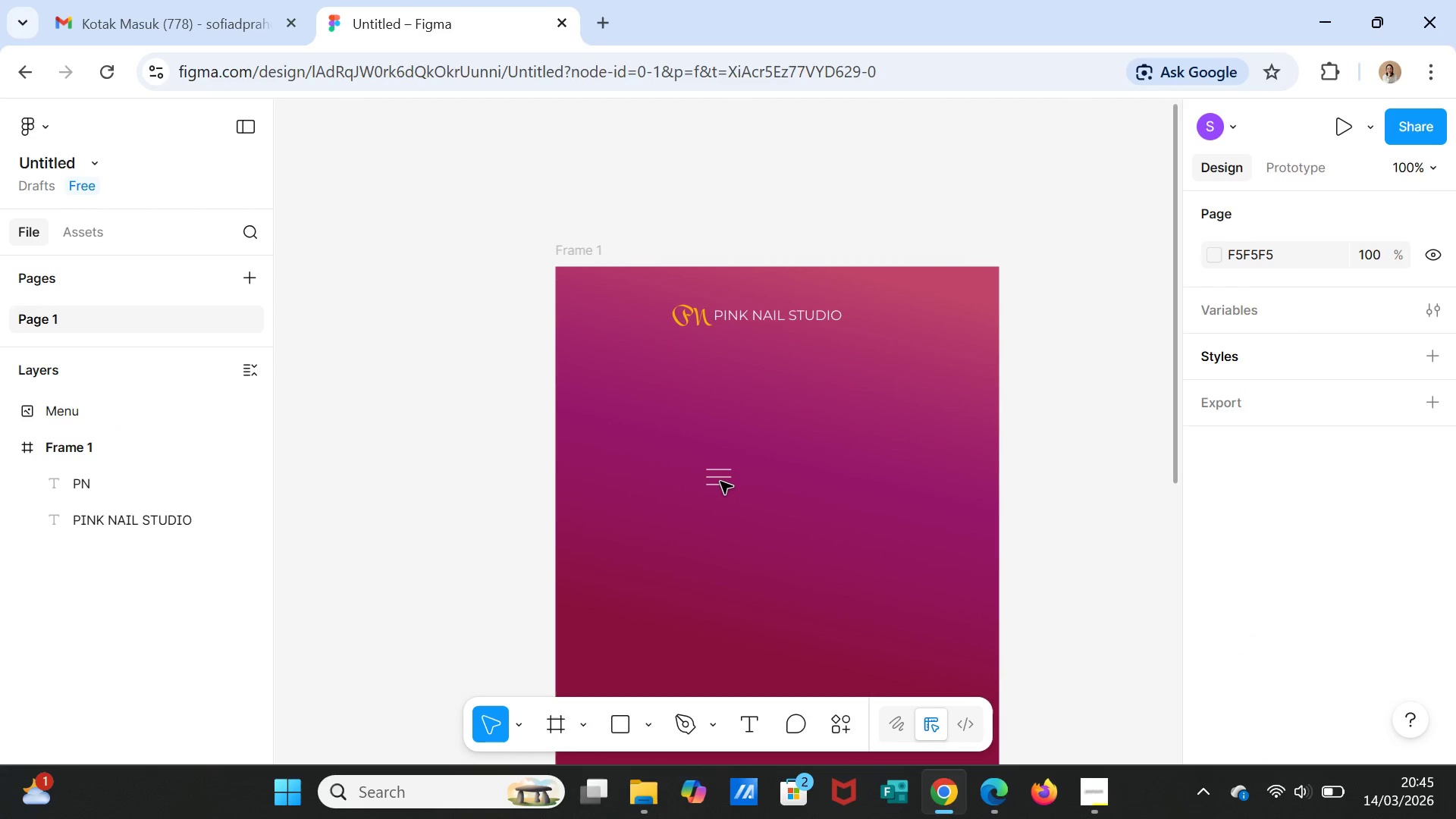 
left_click([721, 478])
 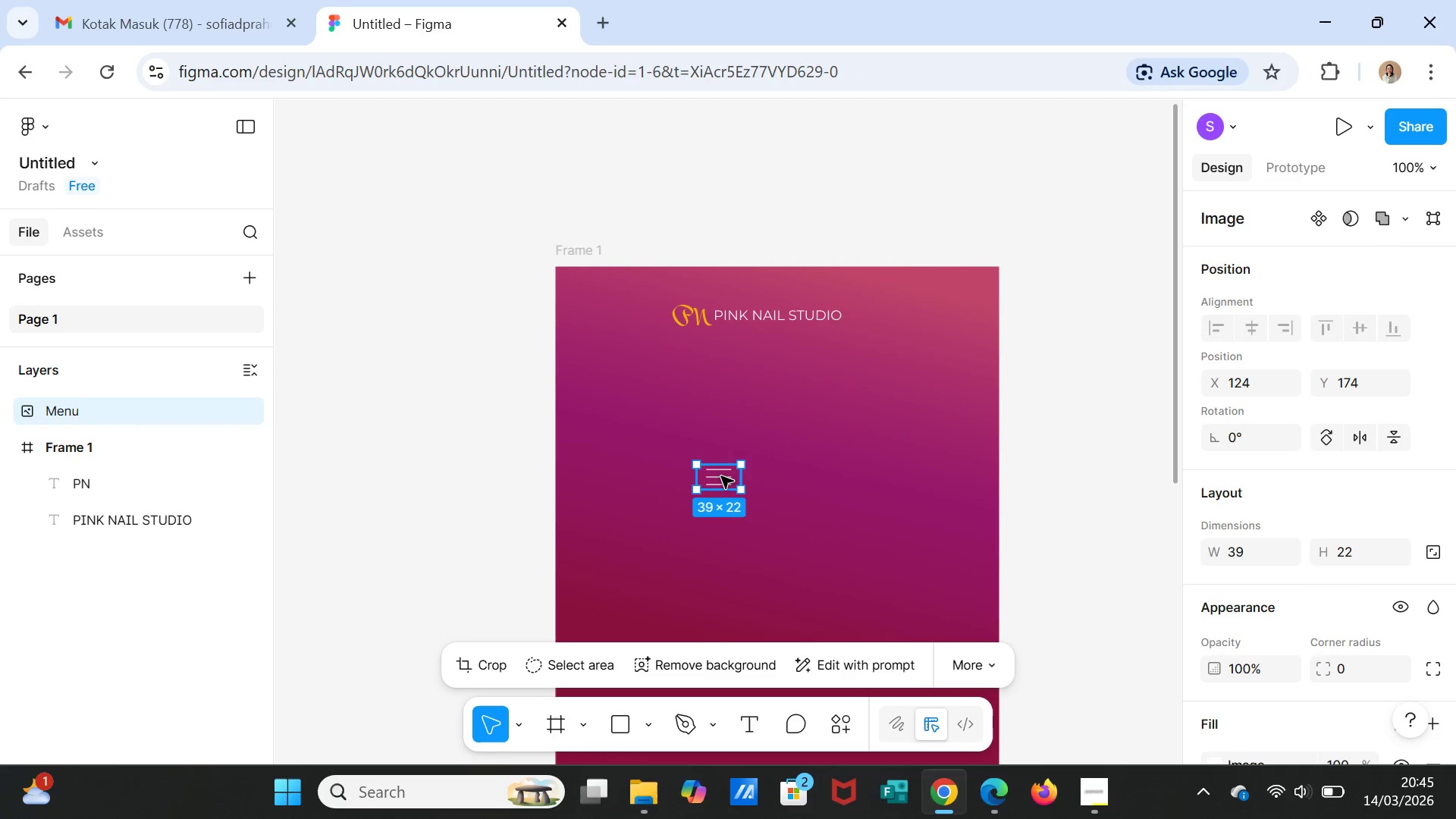 
left_click_drag(start_coordinate=[720, 476], to_coordinate=[929, 317])
 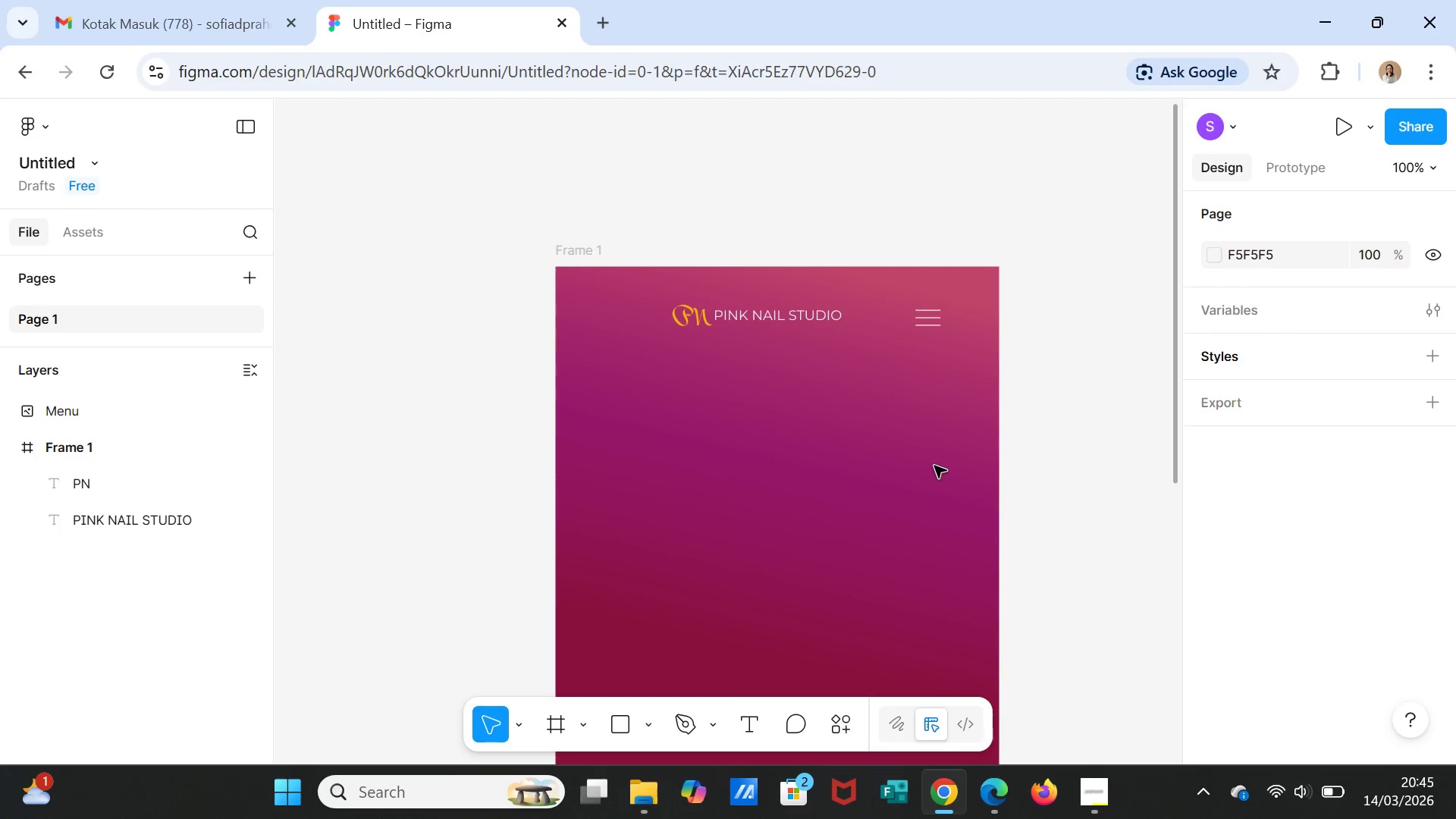 
wait(7.0)
 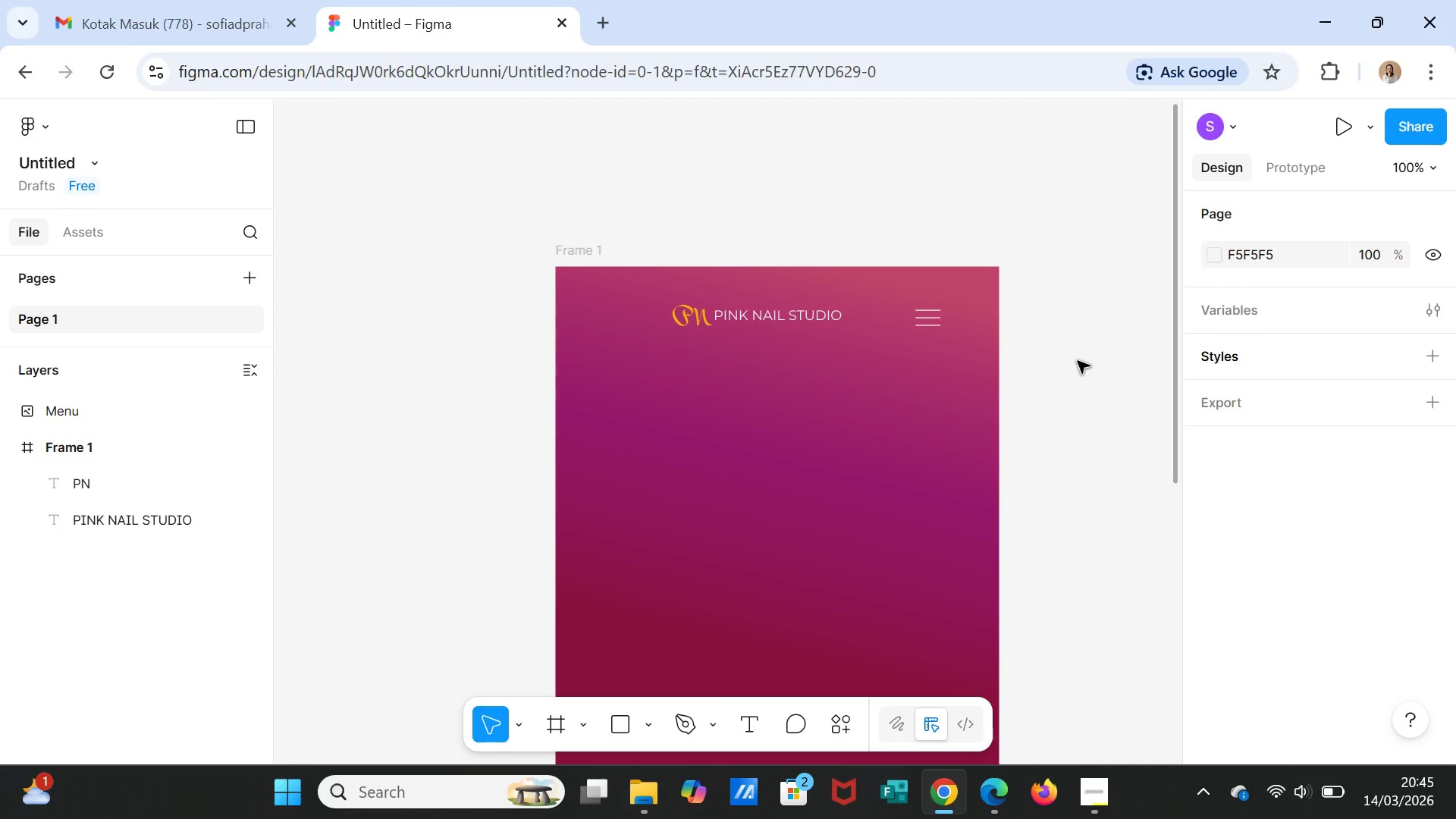 
scroll: coordinate [932, 467], scroll_direction: down, amount: 4.0
 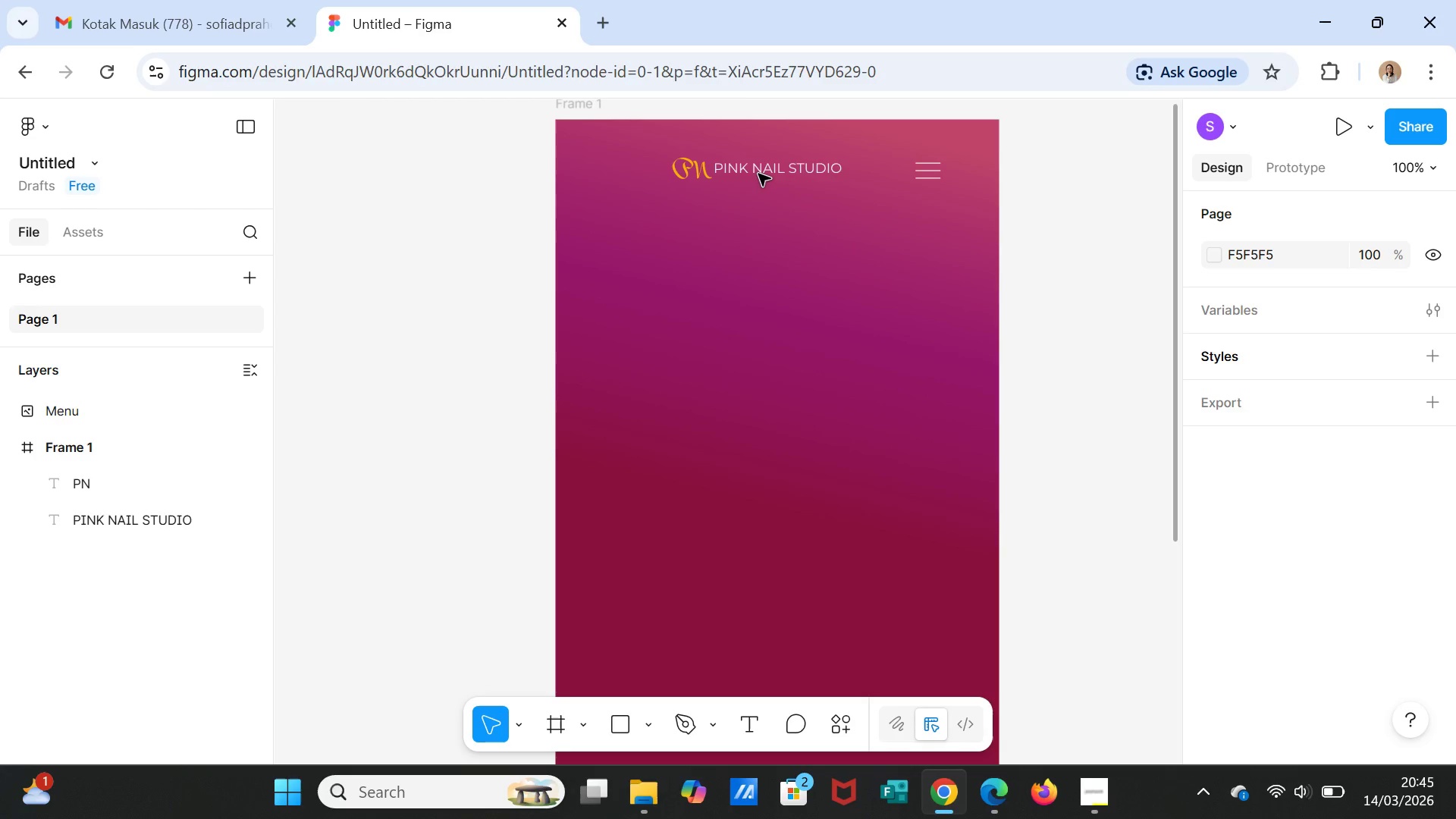 
left_click([758, 171])
 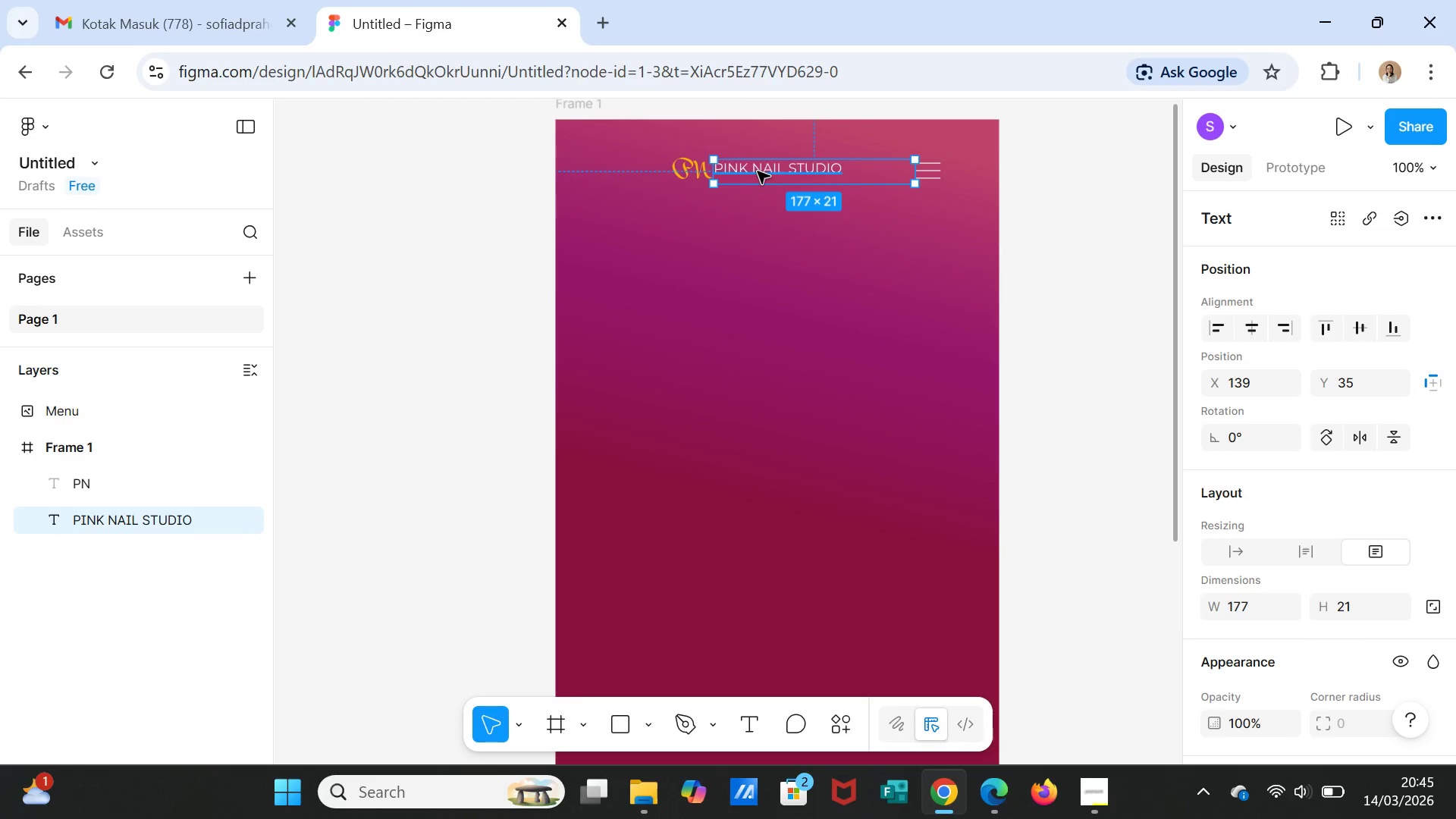 
left_click_drag(start_coordinate=[758, 171], to_coordinate=[773, 174])
 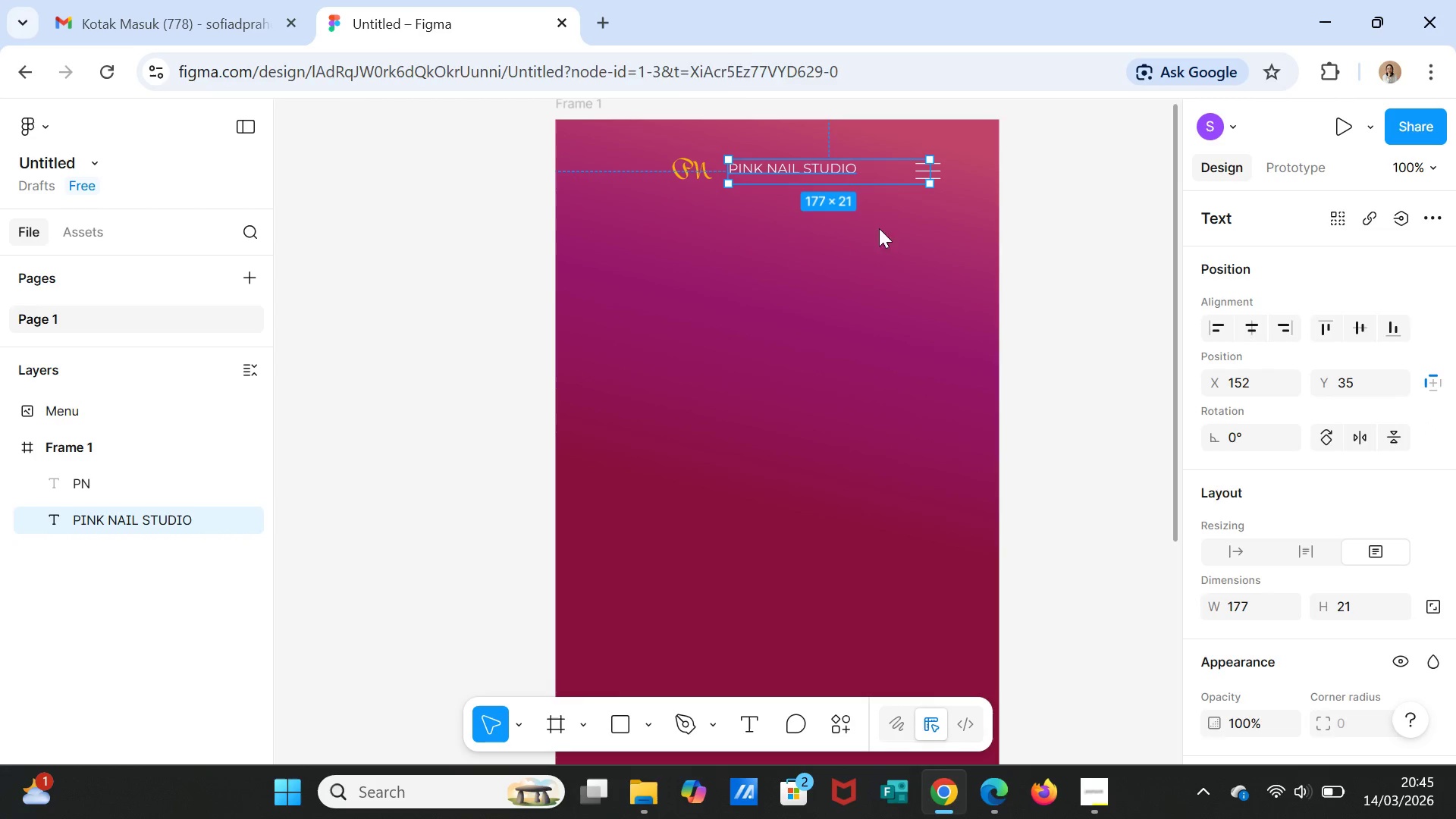 
left_click([879, 228])
 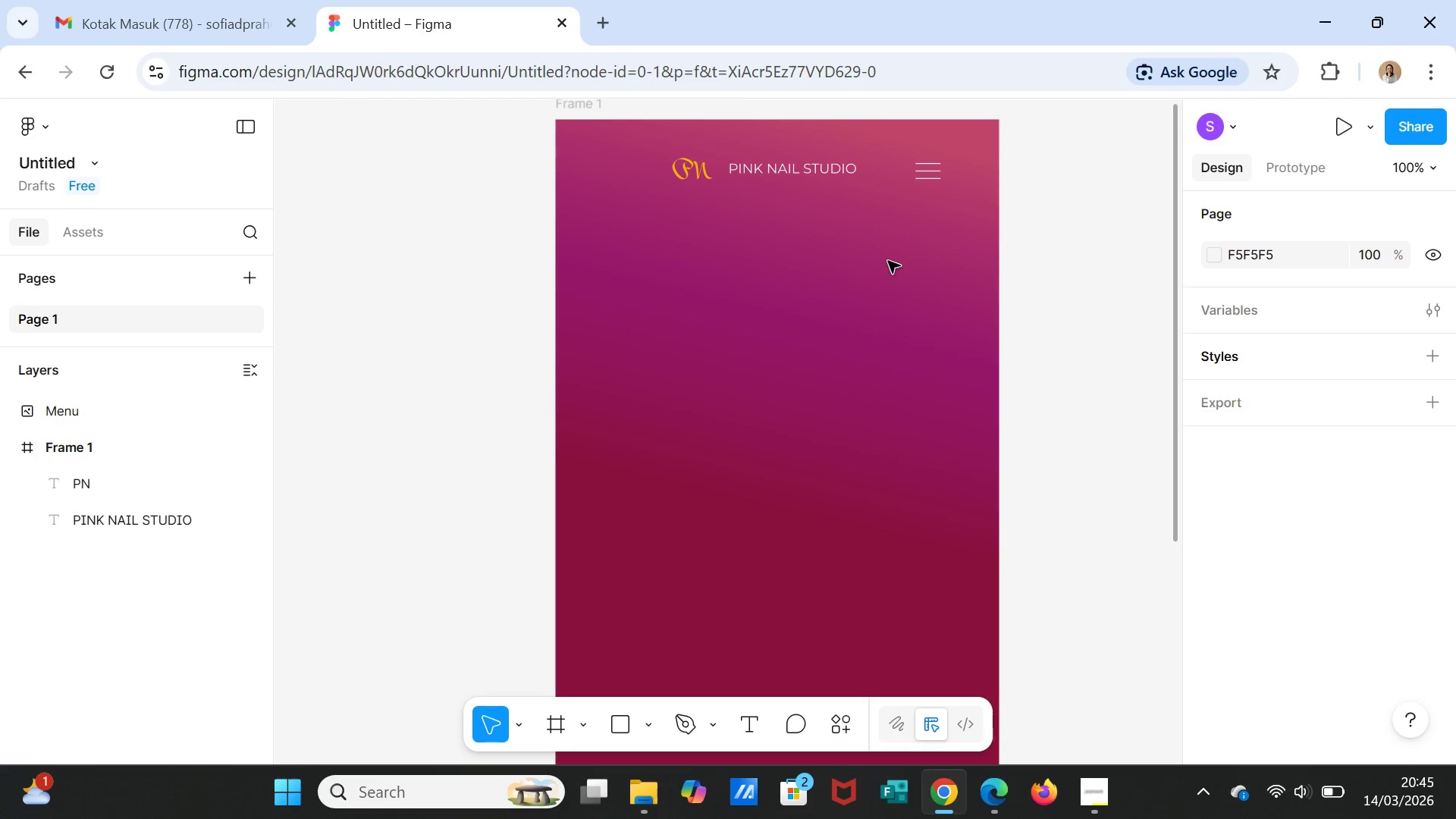 
scroll: coordinate [1023, 539], scroll_direction: down, amount: 1.0
 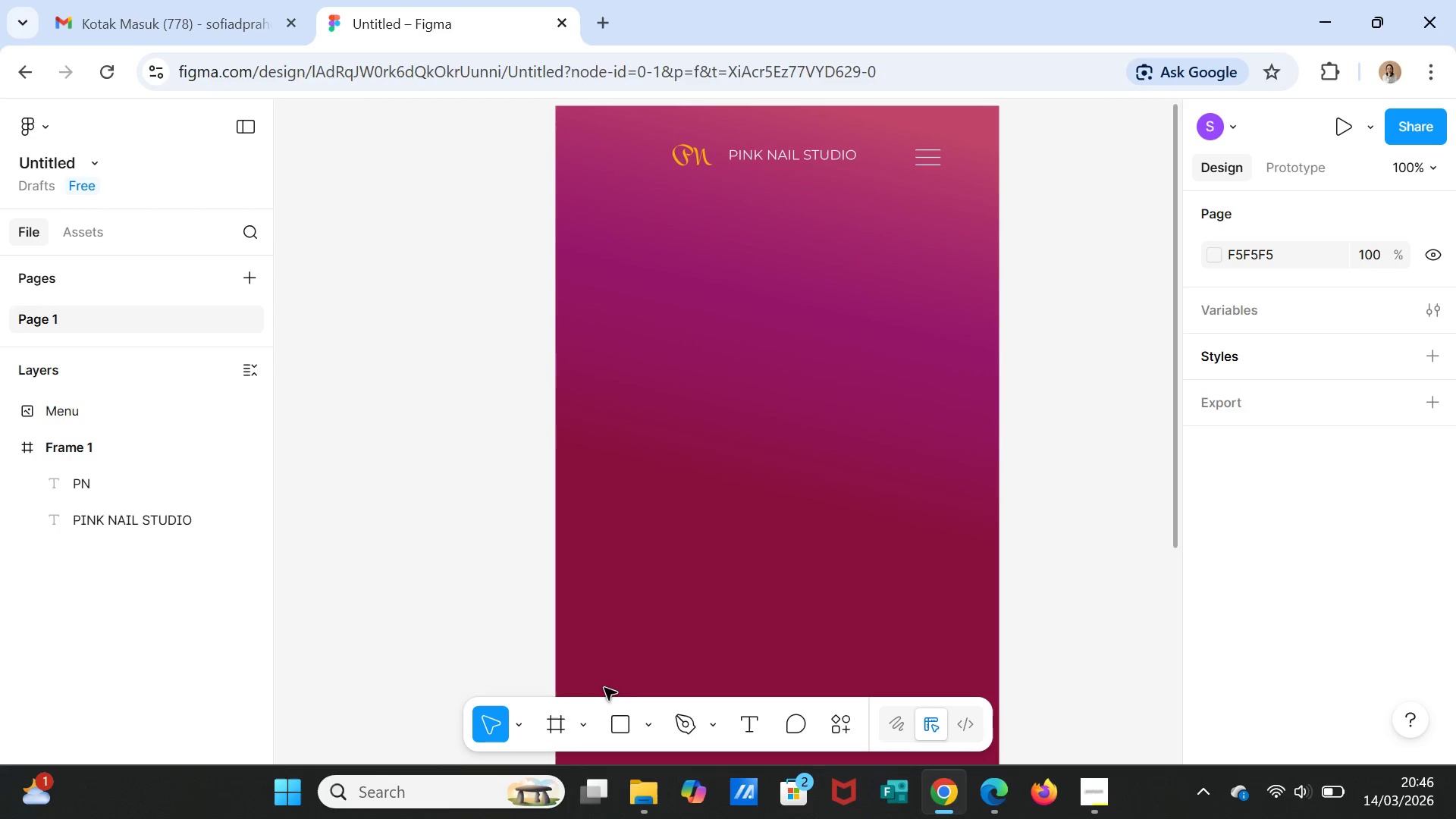 
wait(6.8)
 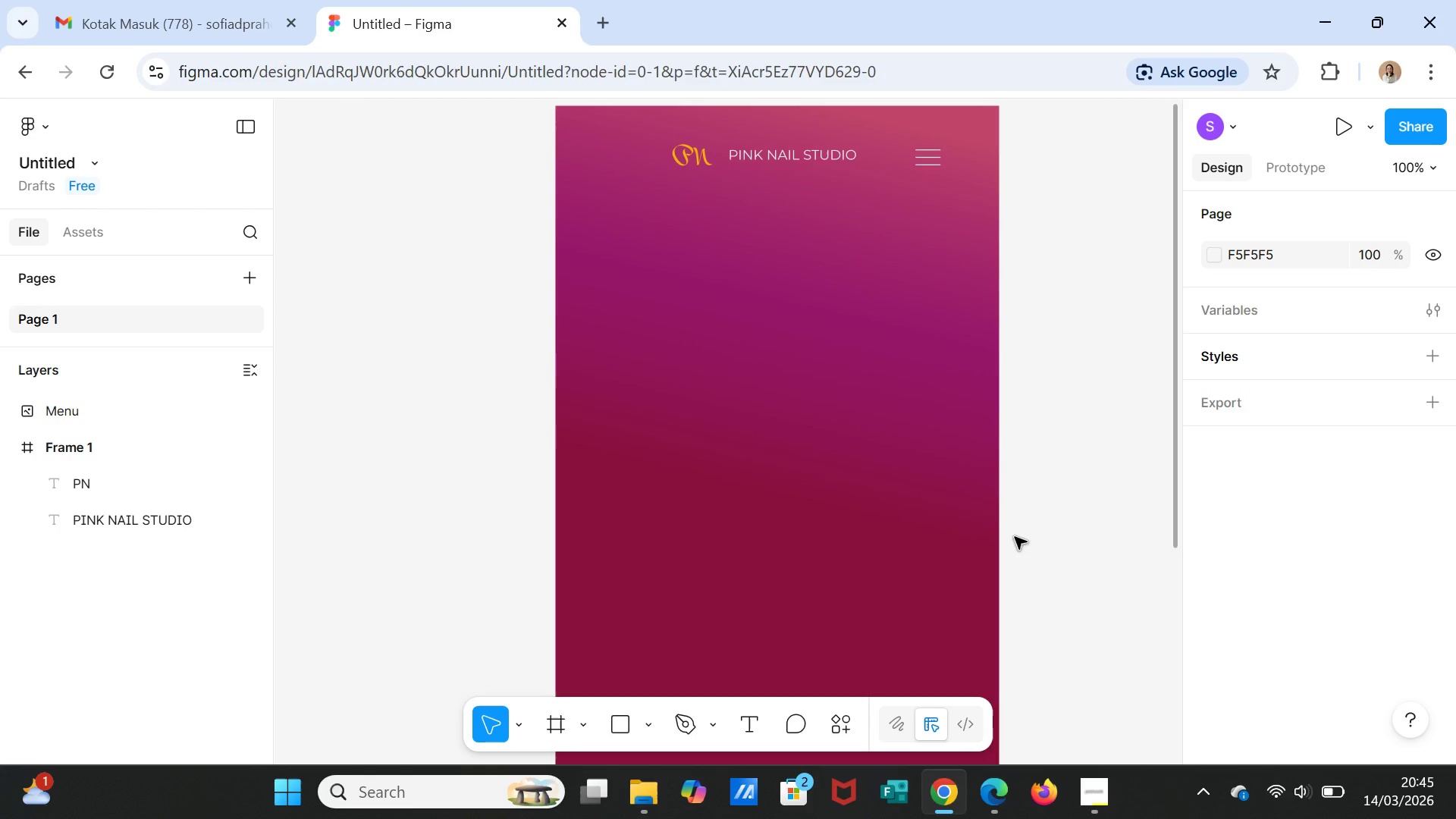 
left_click([742, 725])
 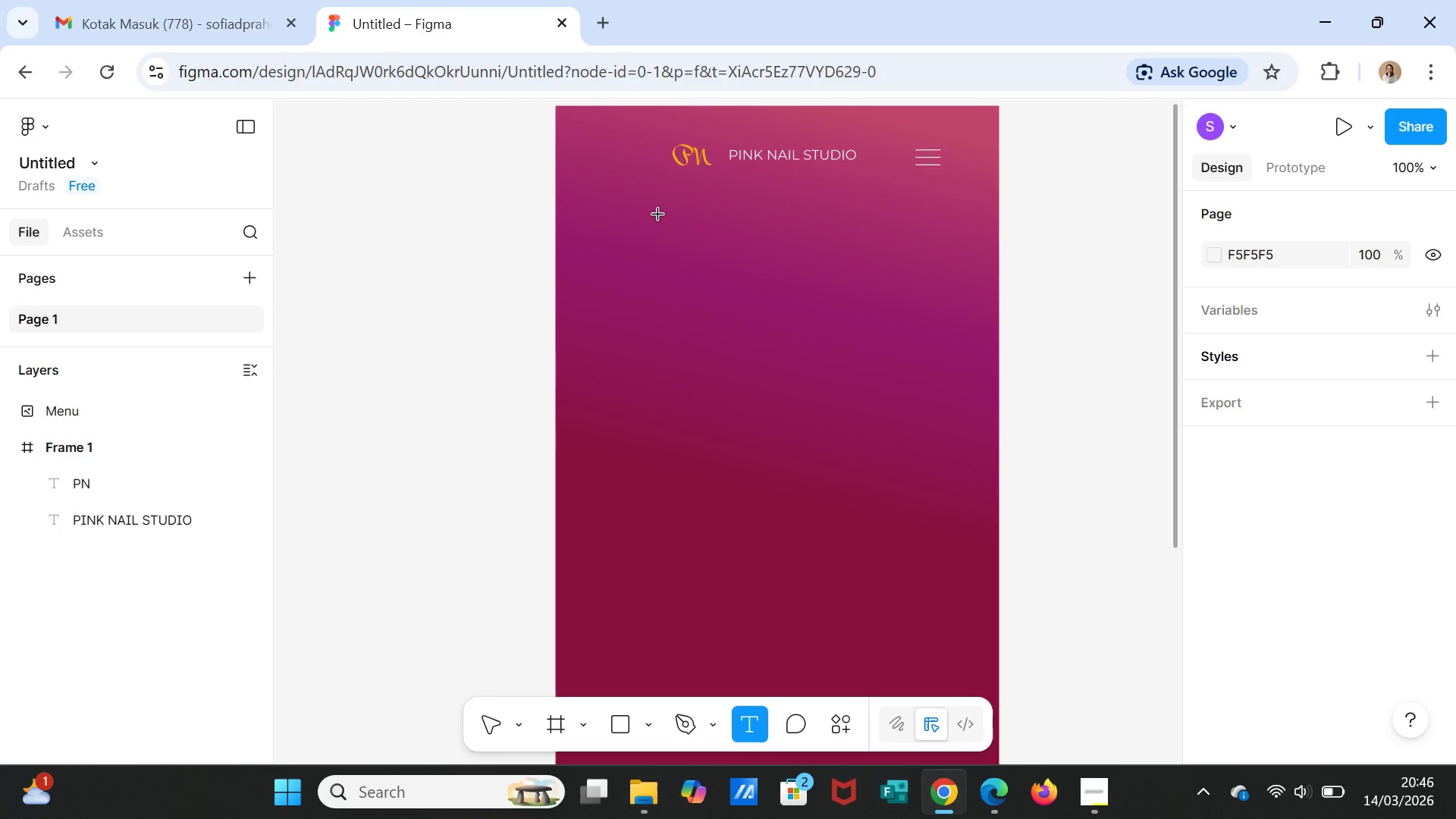 
left_click_drag(start_coordinate=[641, 219], to_coordinate=[896, 272])
 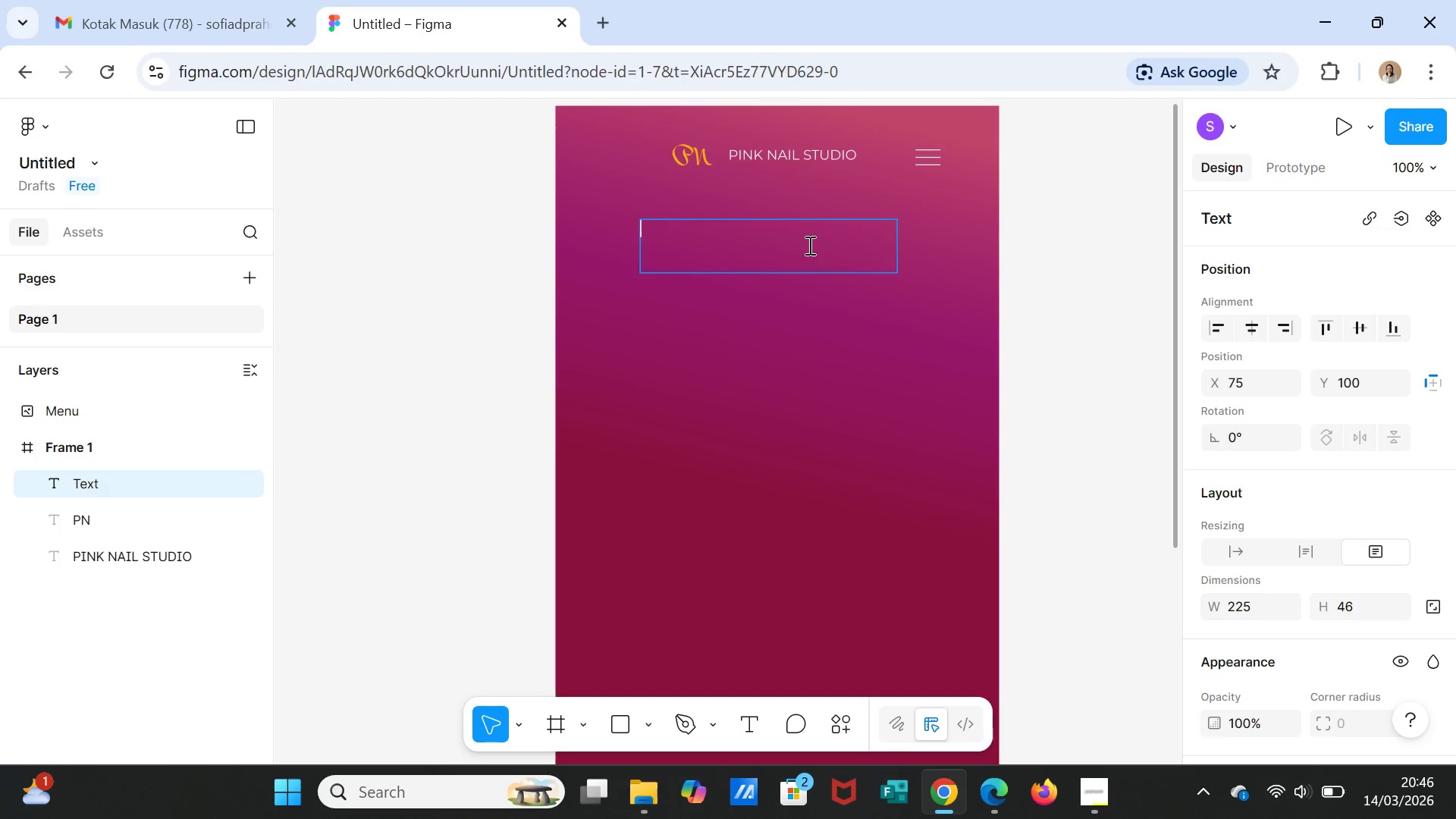 
wait(18.27)
 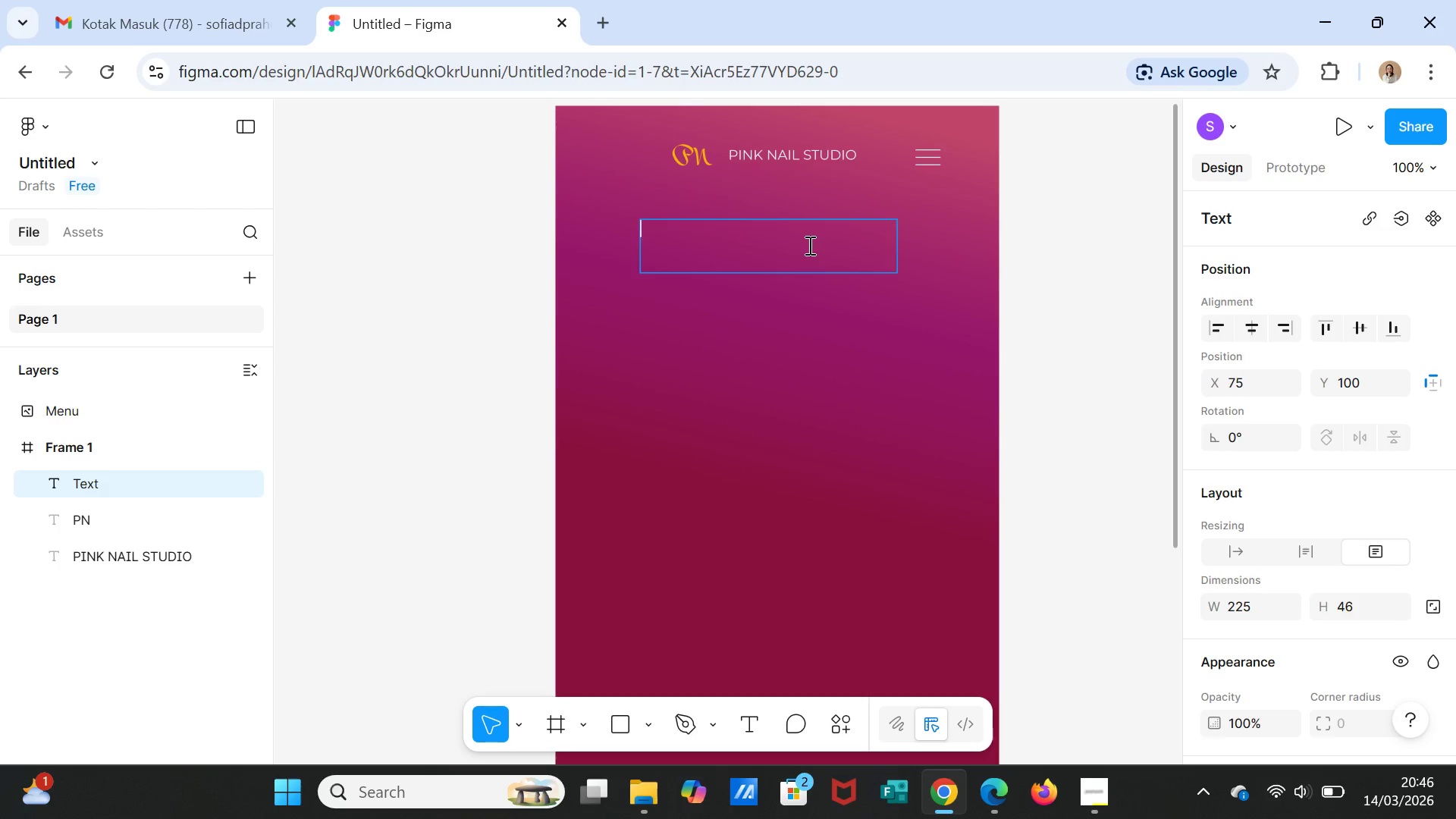 
left_click([724, 237])
 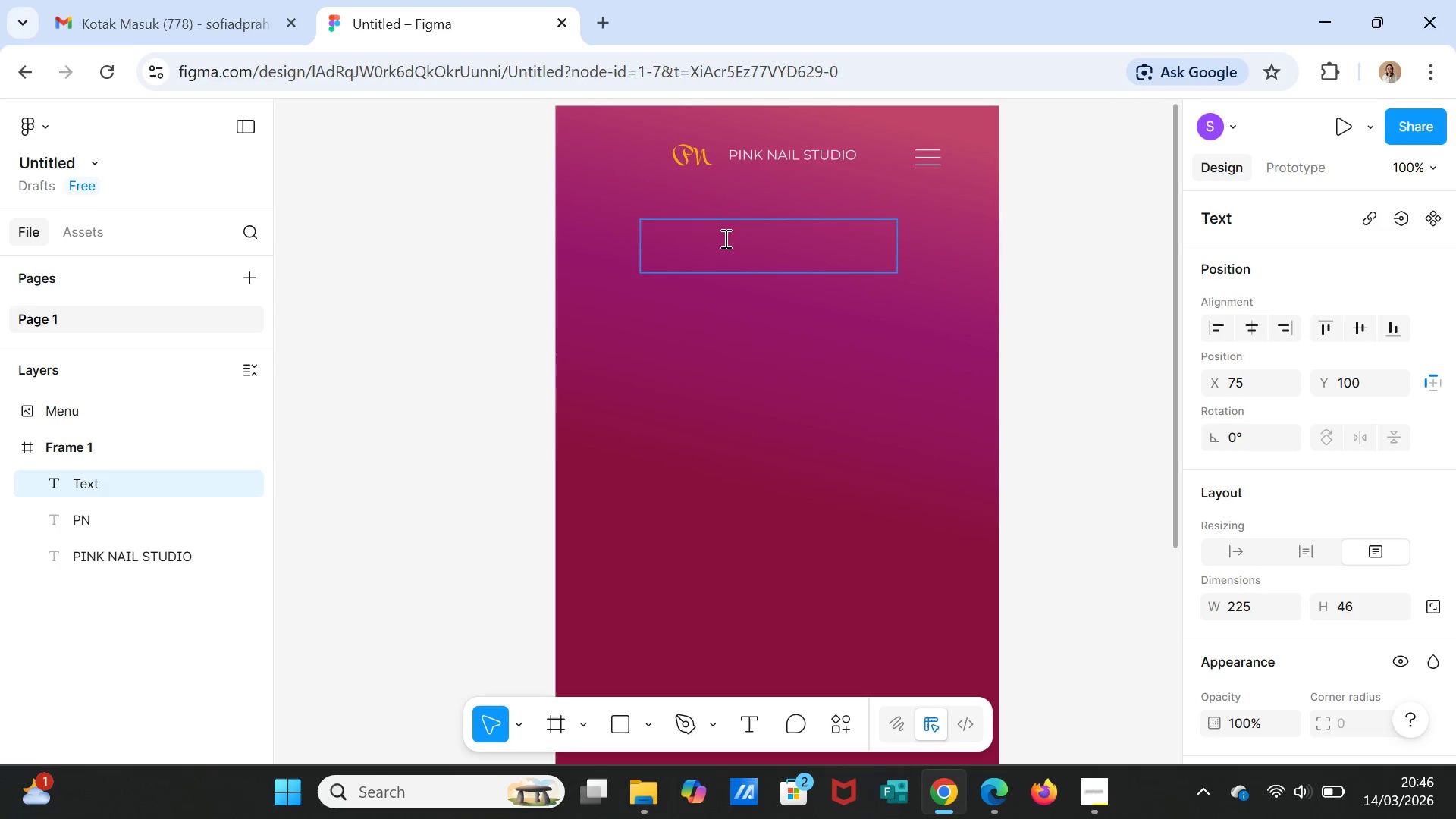 
key(C)
 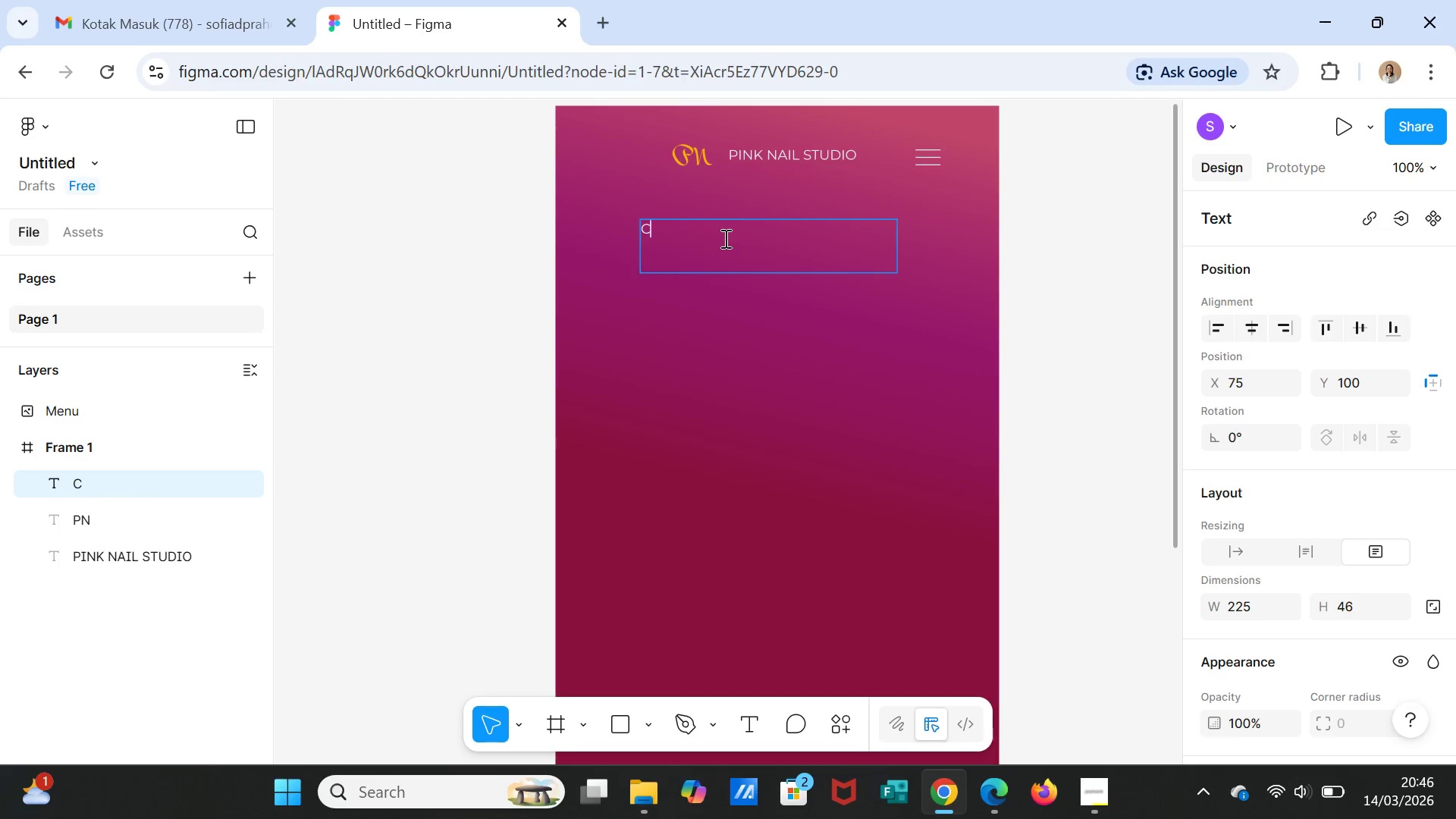 
wait(11.05)
 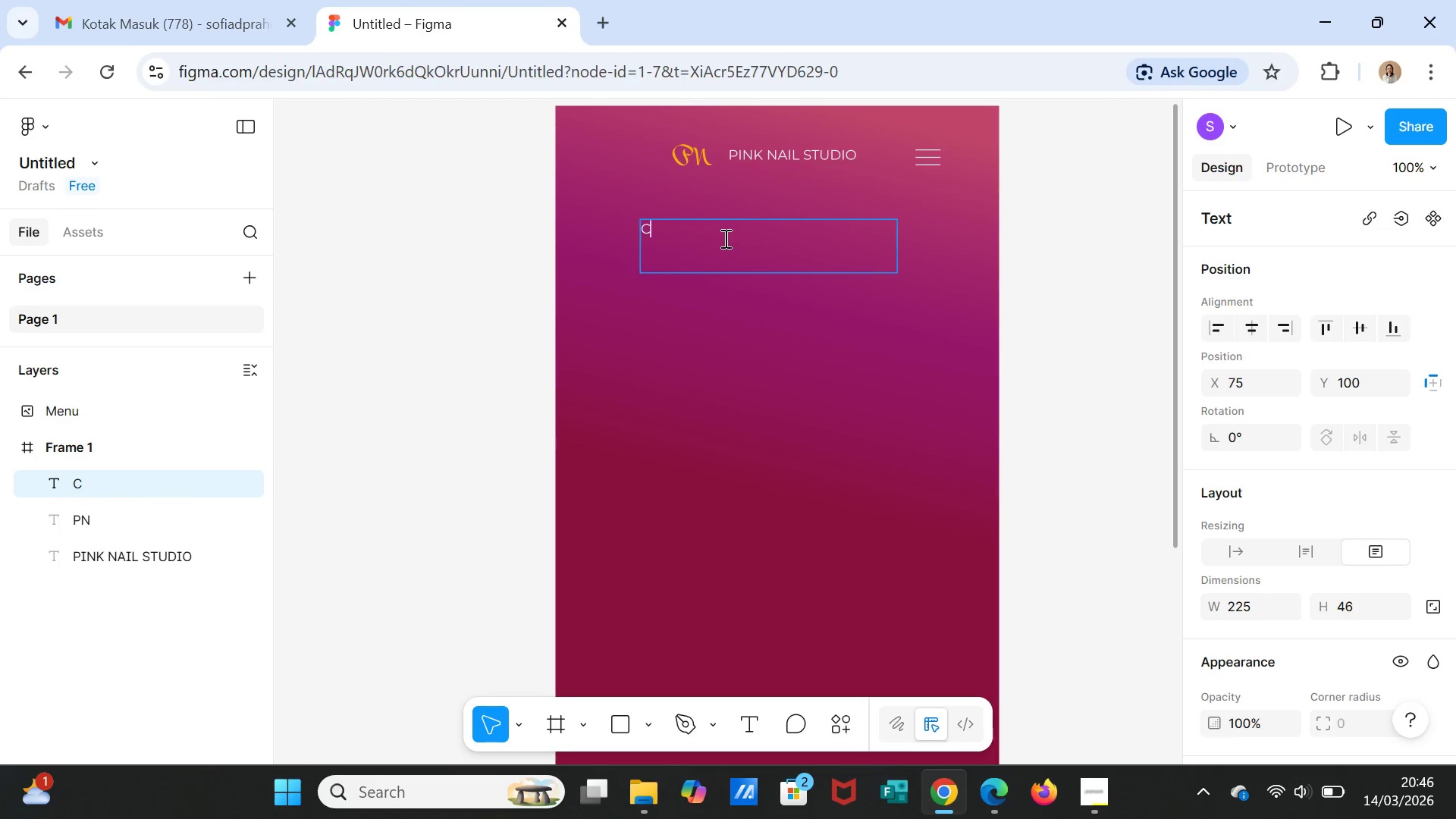 
type(ELEBRATE)
 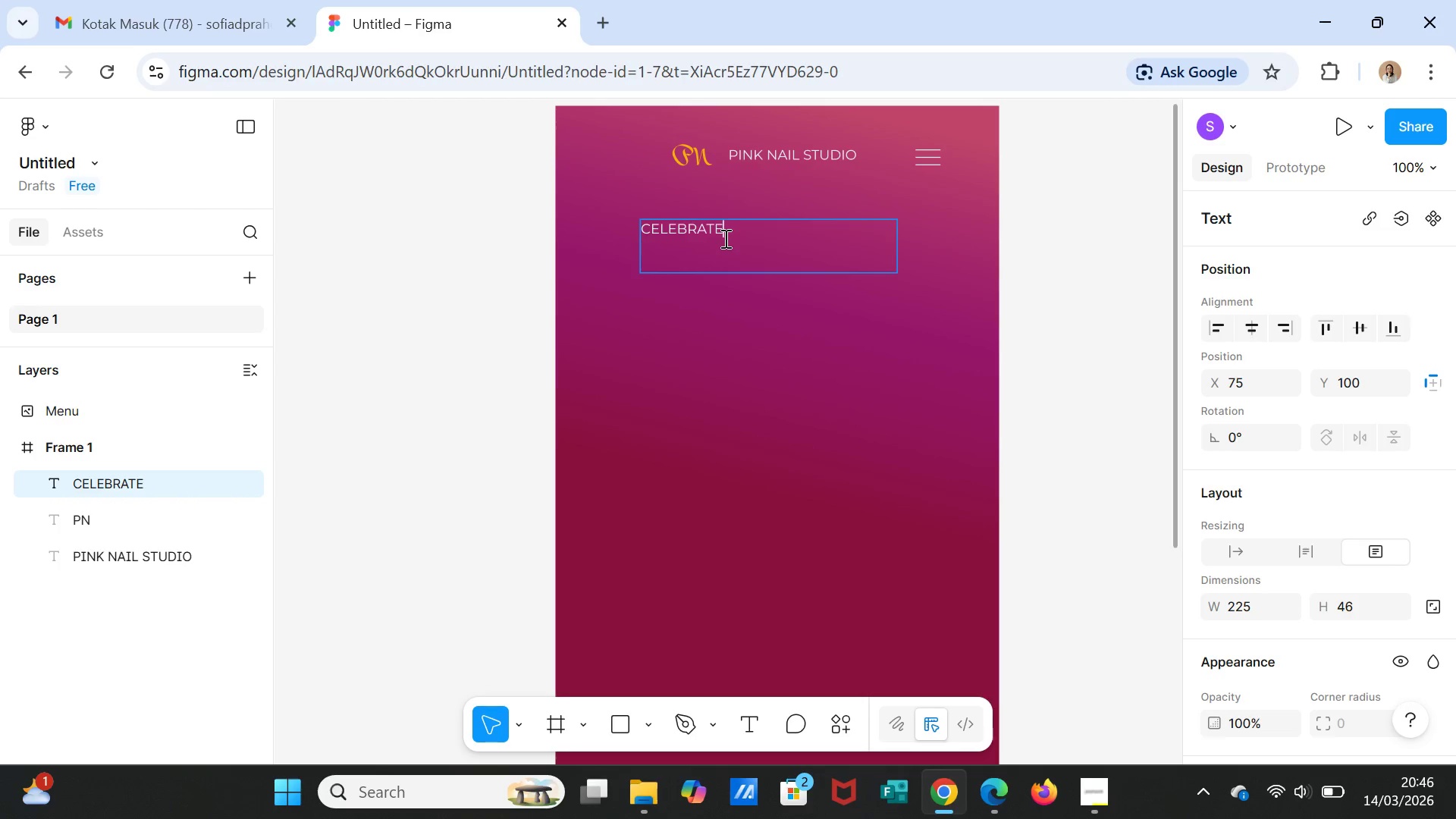 
wait(9.17)
 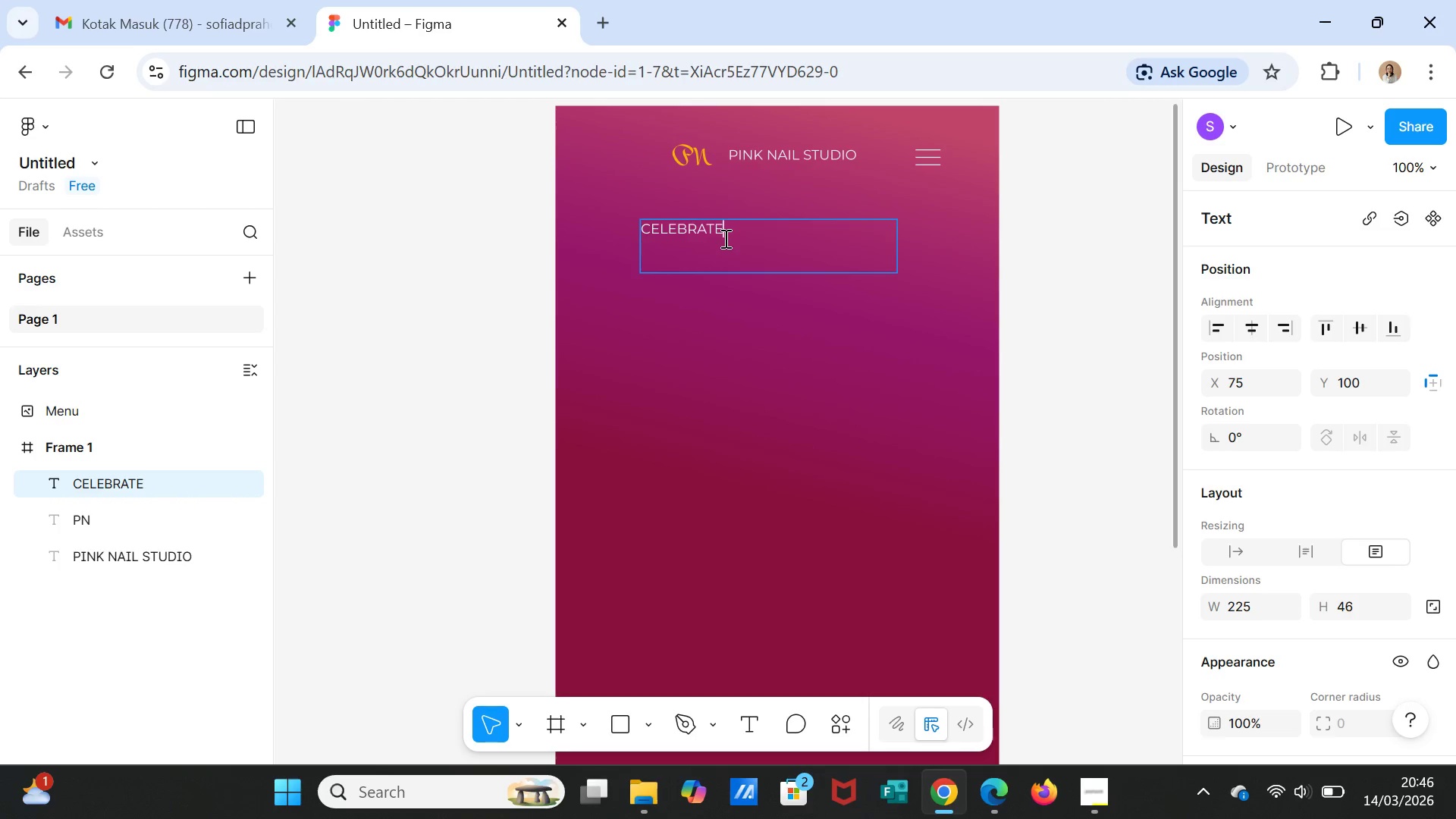 
left_click([916, 330])
 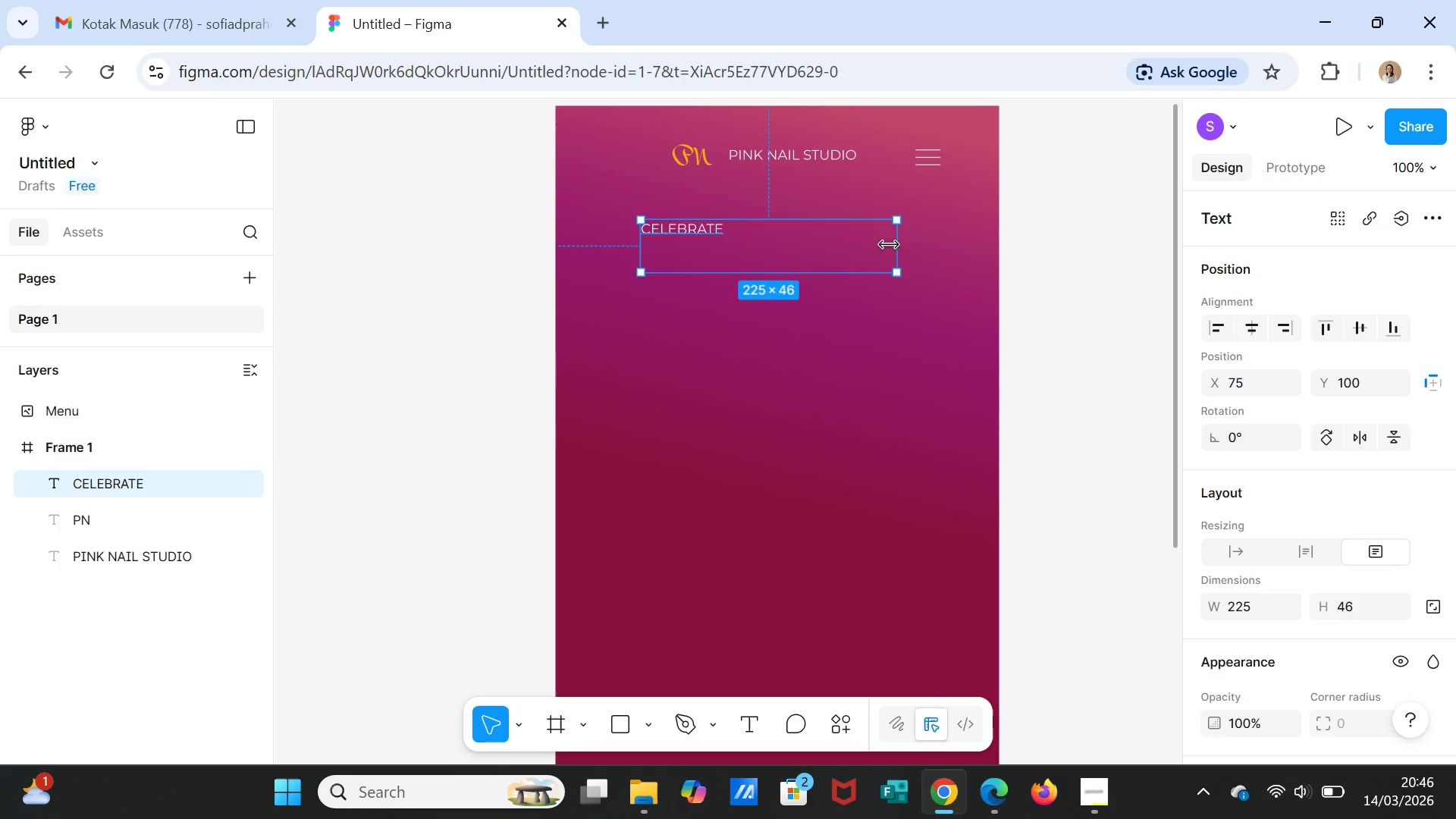 
left_click_drag(start_coordinate=[893, 245], to_coordinate=[837, 241])
 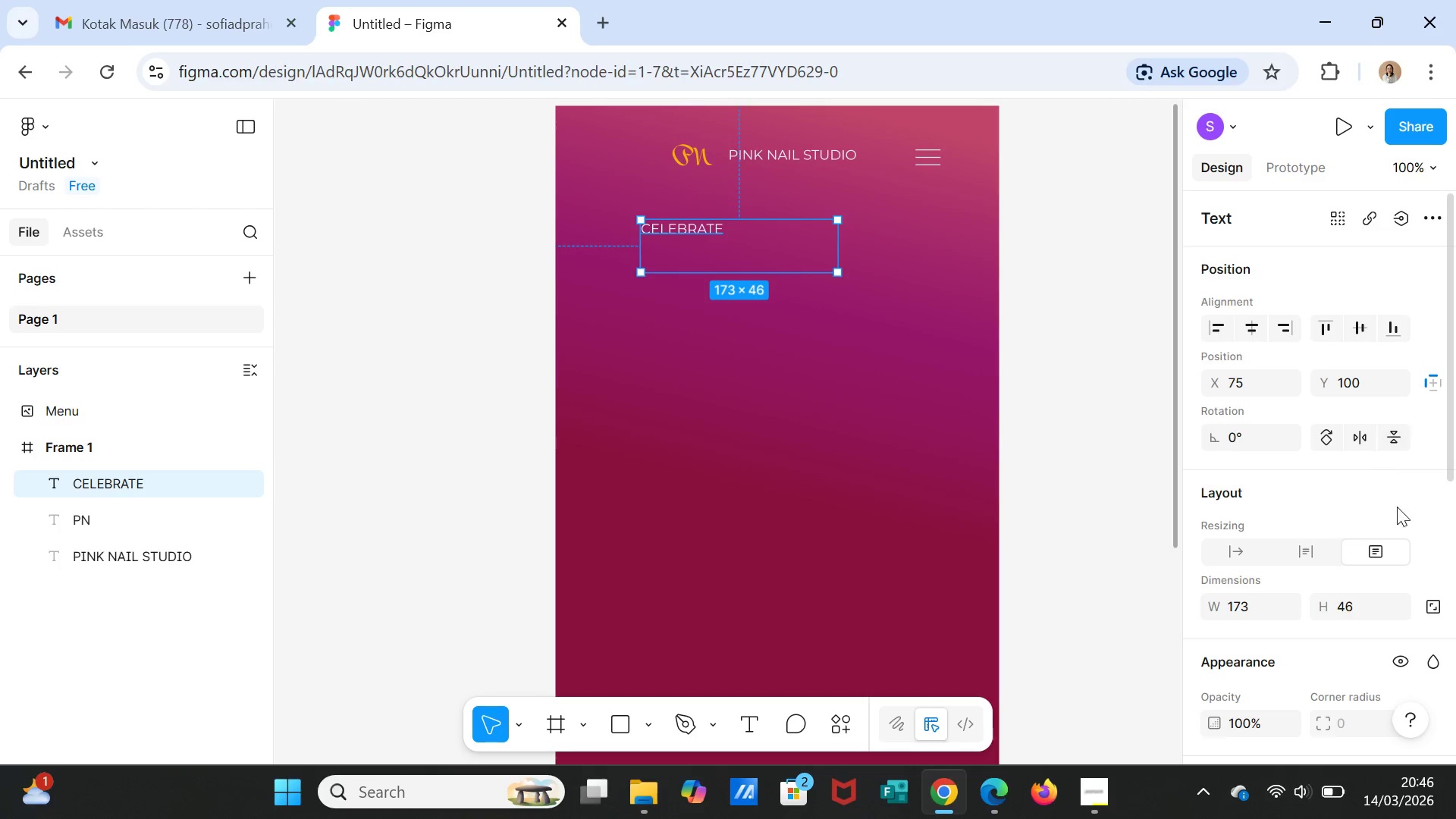 
scroll: coordinate [1301, 581], scroll_direction: down, amount: 4.0
 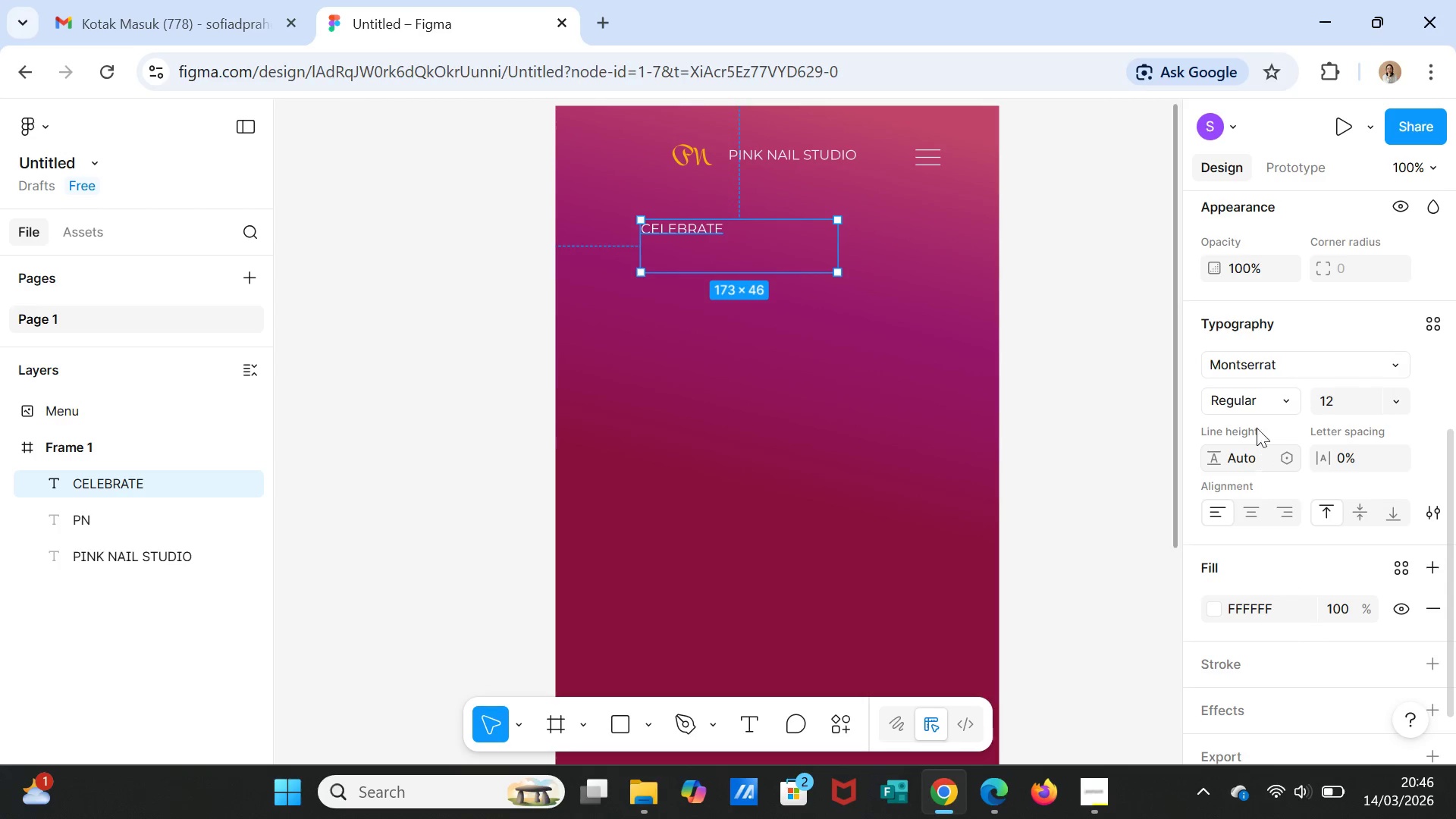 
mouse_move([1230, 359])
 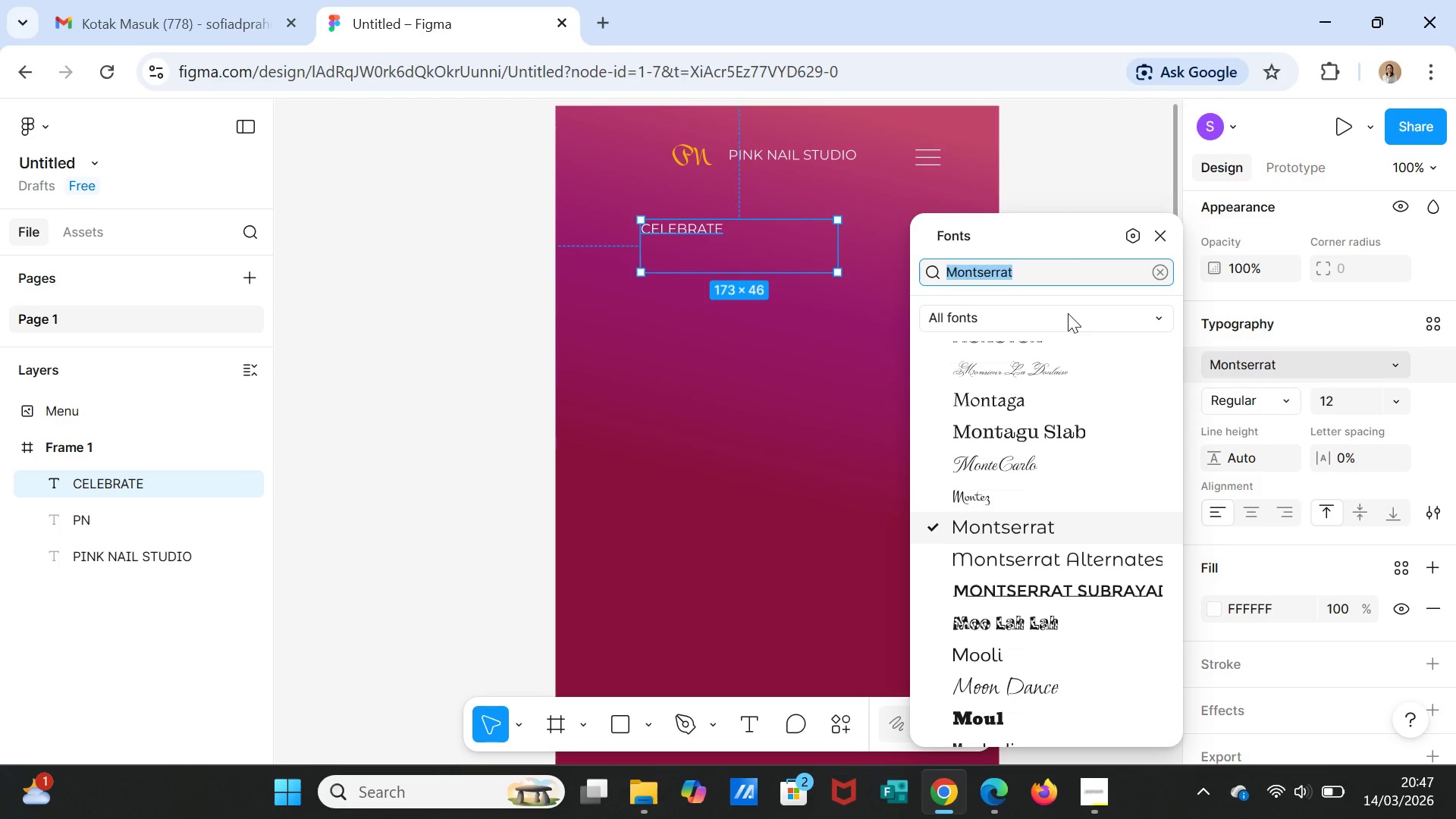 
type(PLAY)
 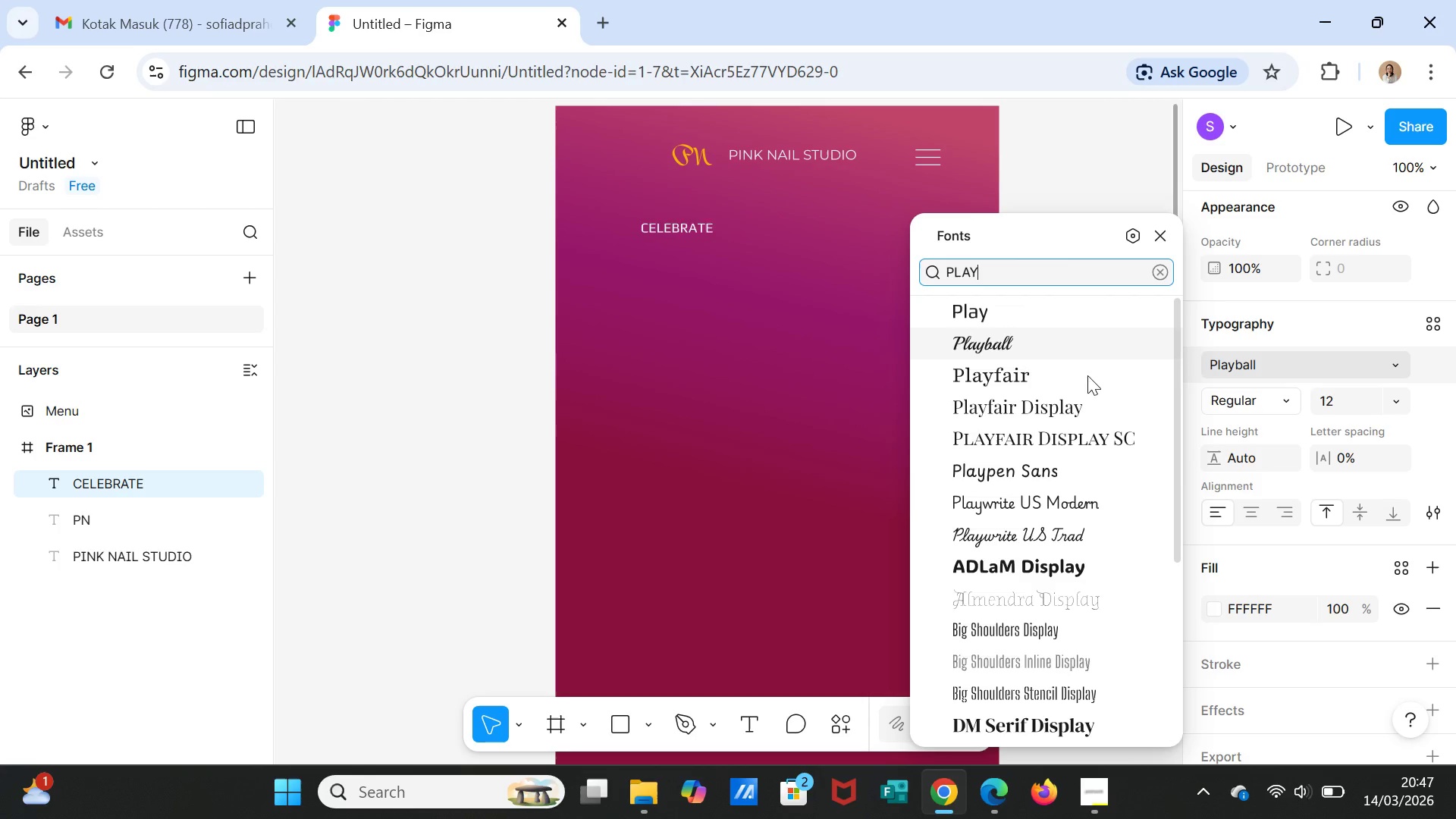 
mouse_move([1096, 417])
 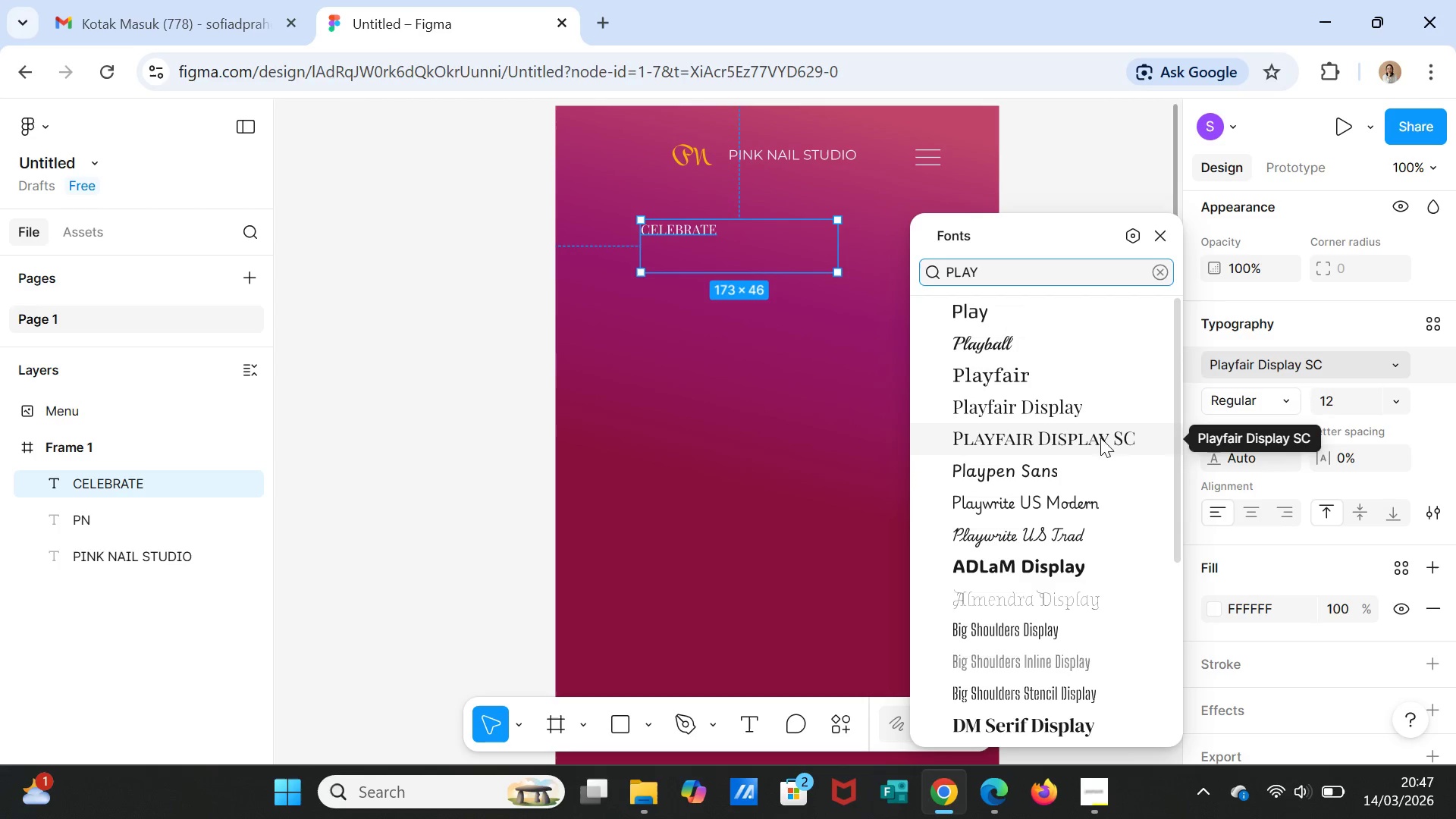 
left_click([1084, 400])
 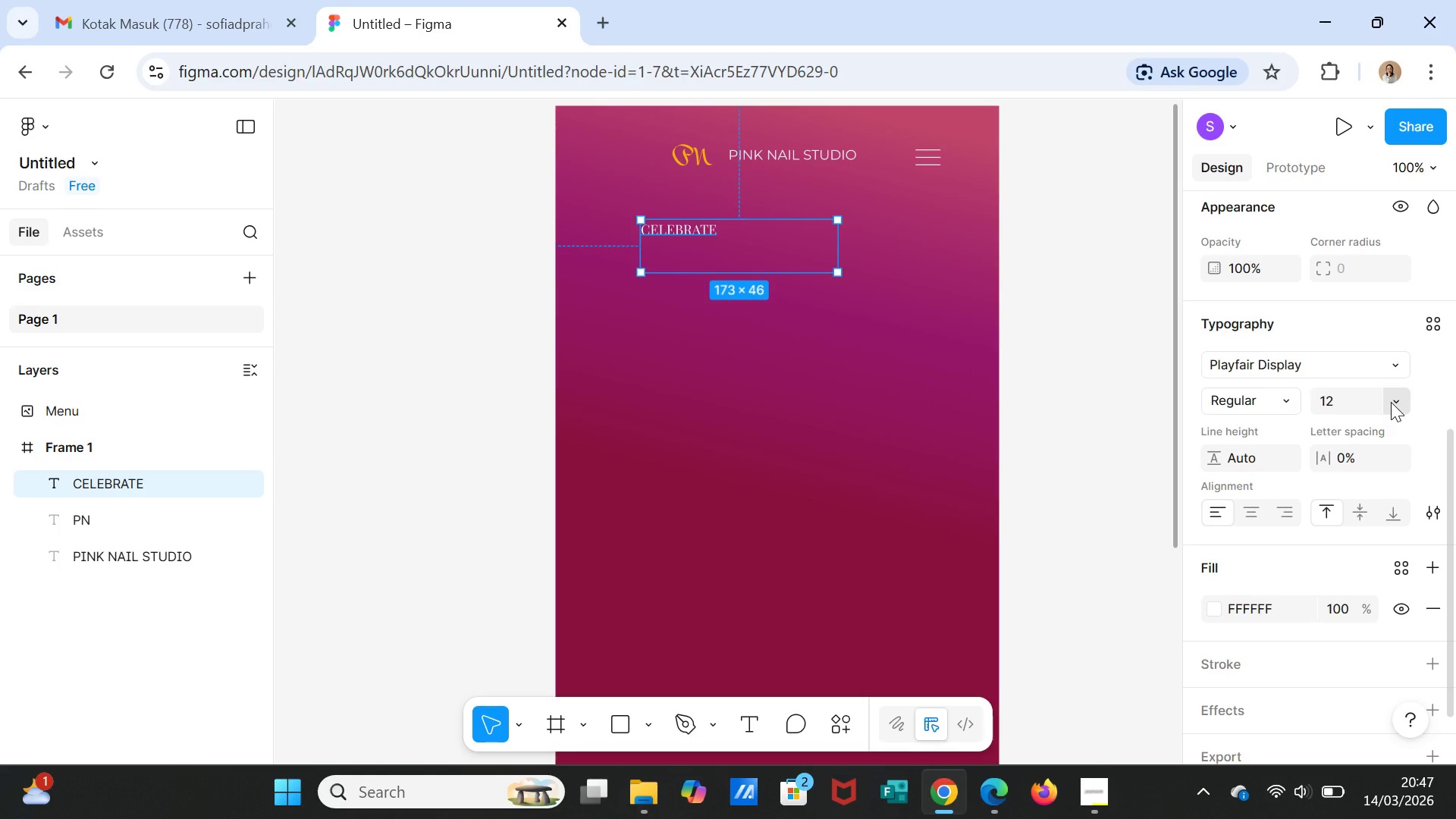 
wait(8.28)
 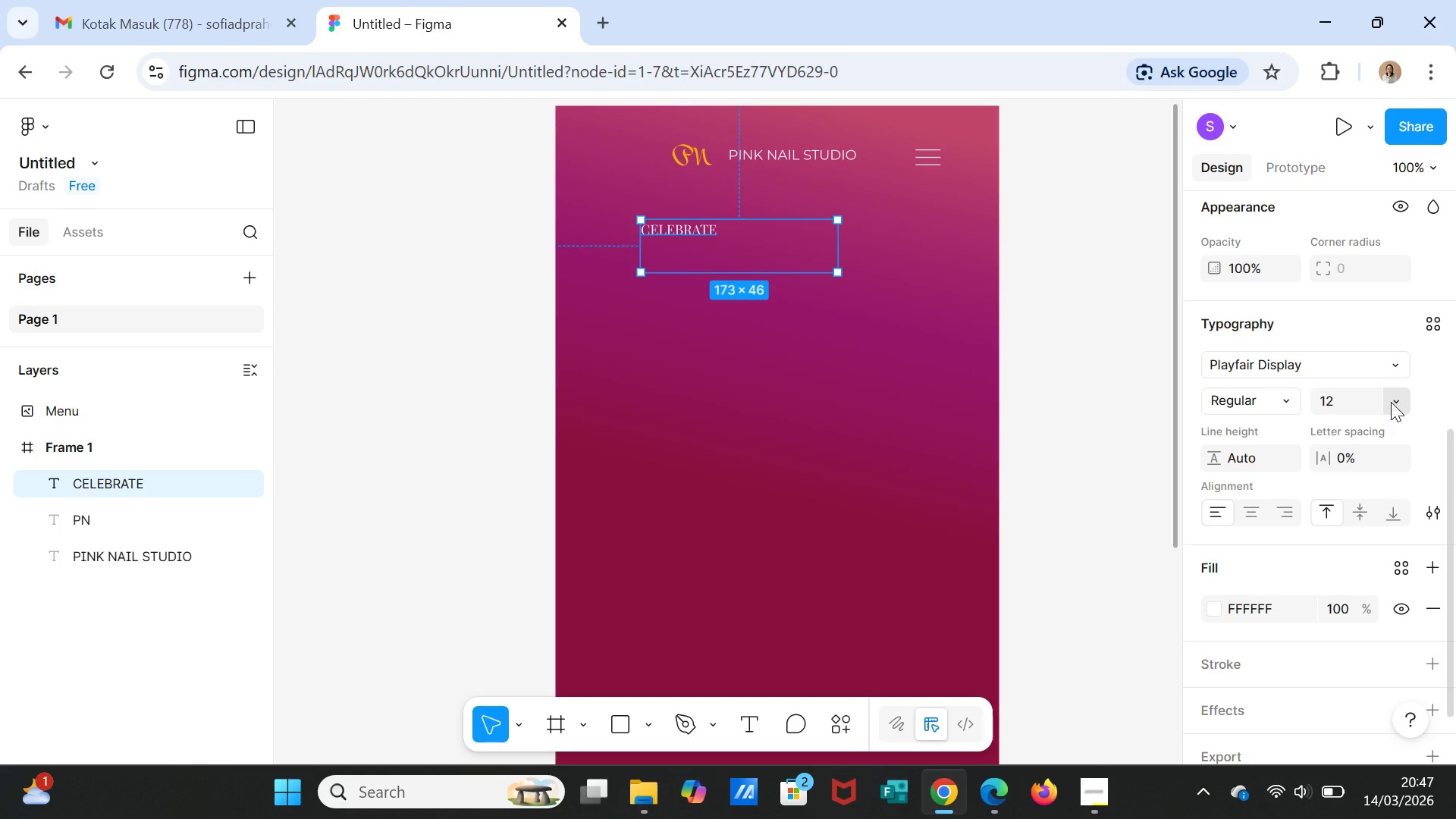 
left_click([1277, 365])
 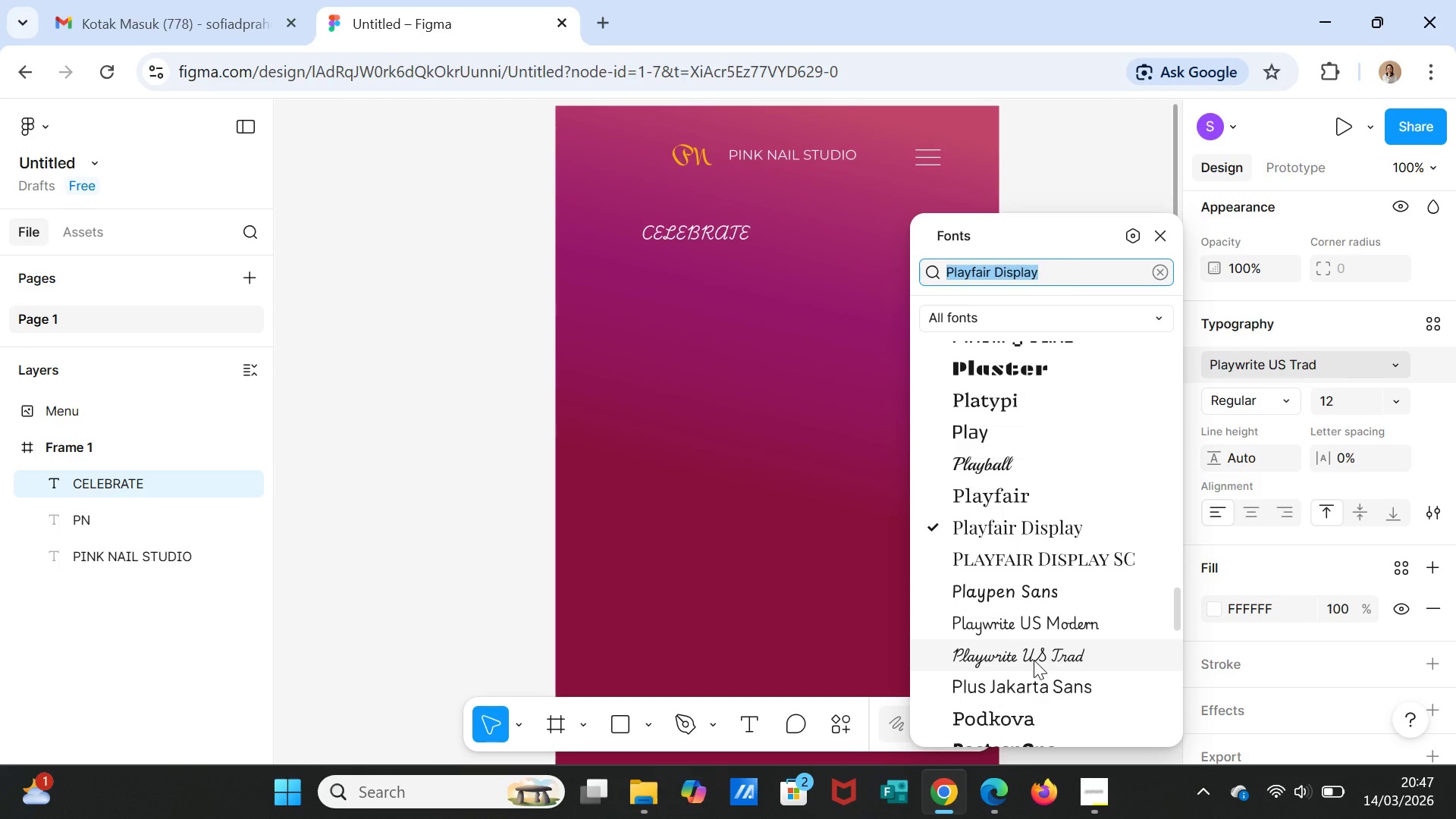 
scroll: coordinate [1039, 617], scroll_direction: down, amount: 11.0
 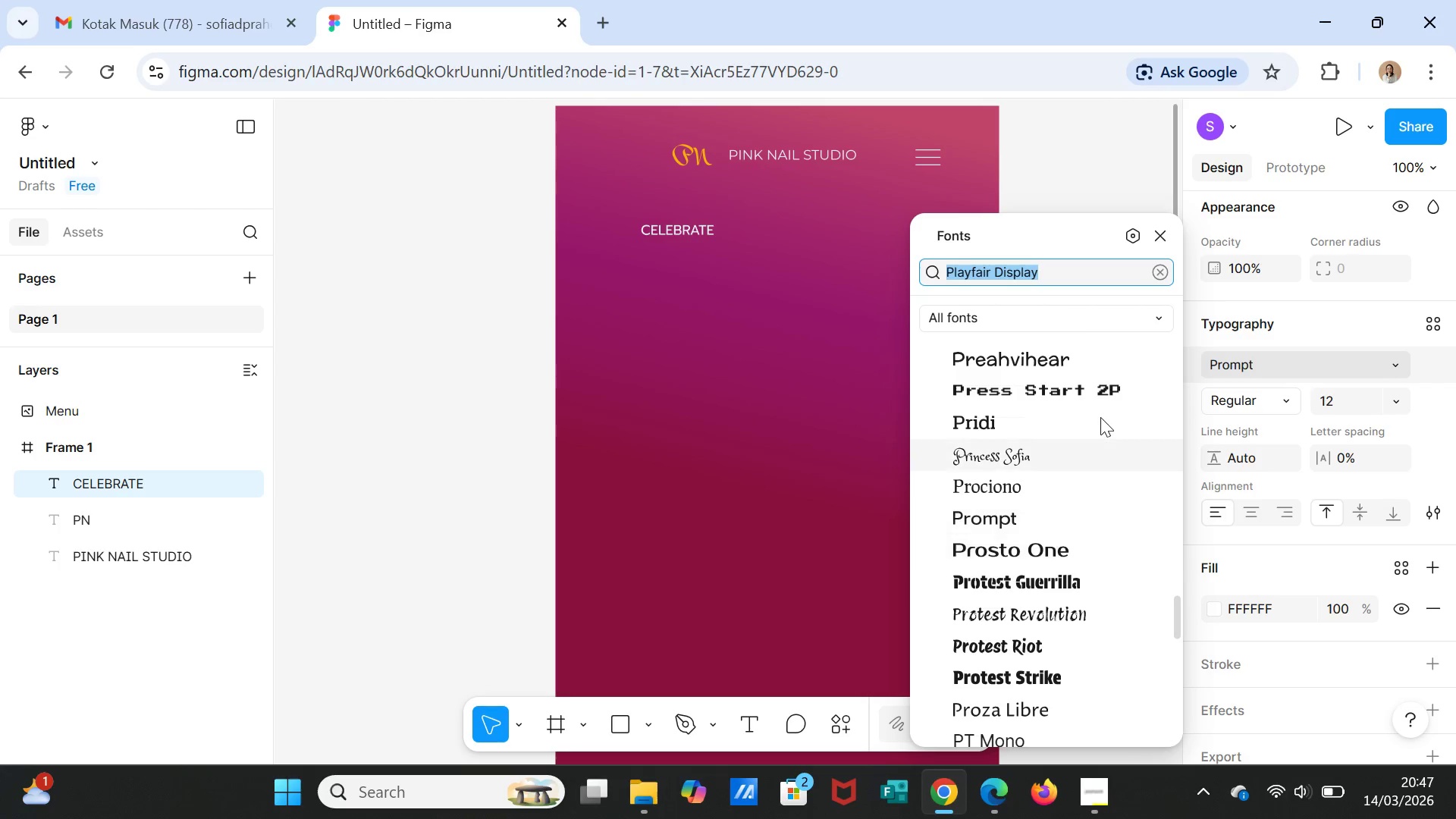 
scroll: coordinate [1109, 388], scroll_direction: up, amount: 10.0
 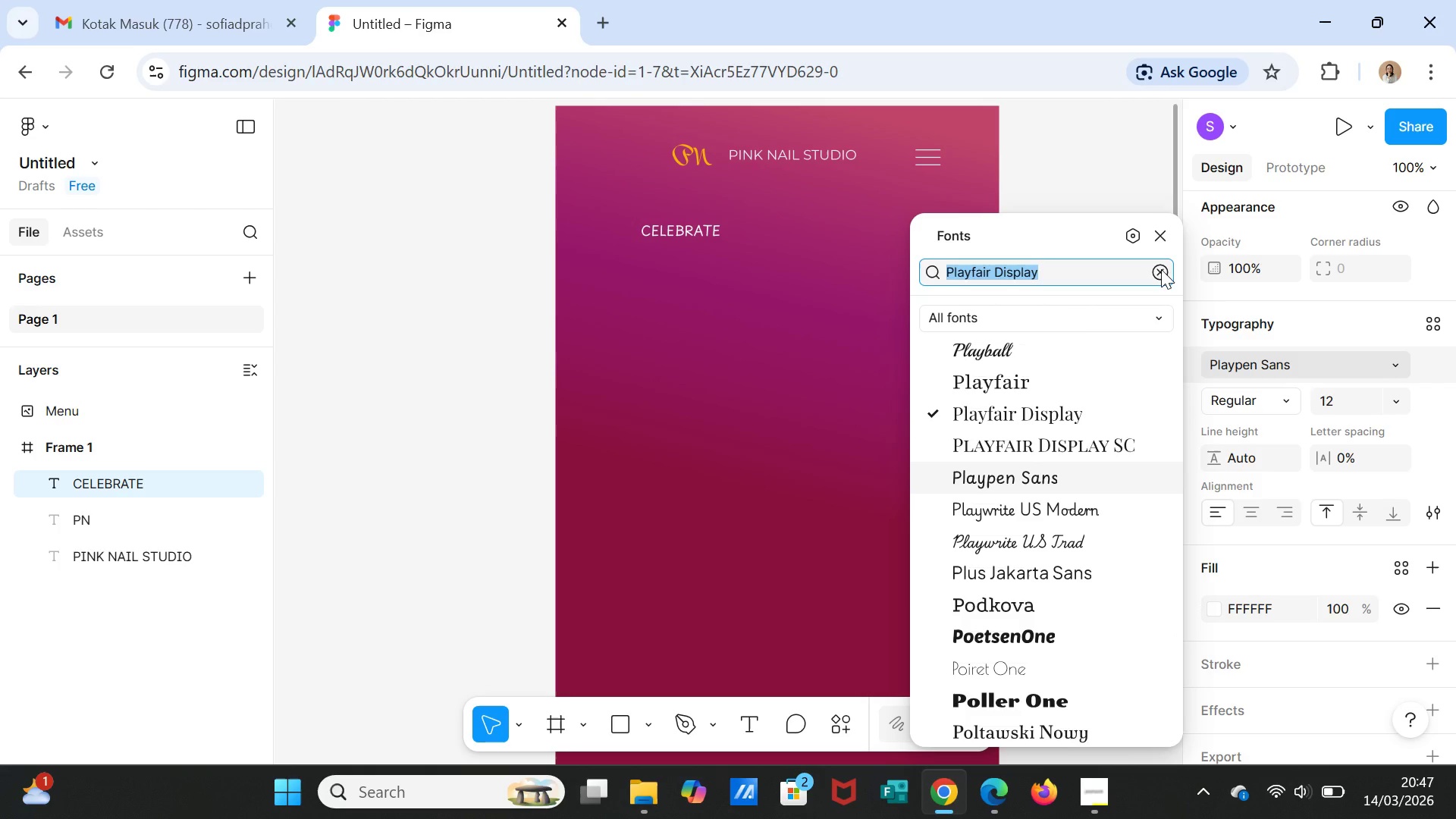 
left_click([1161, 269])
 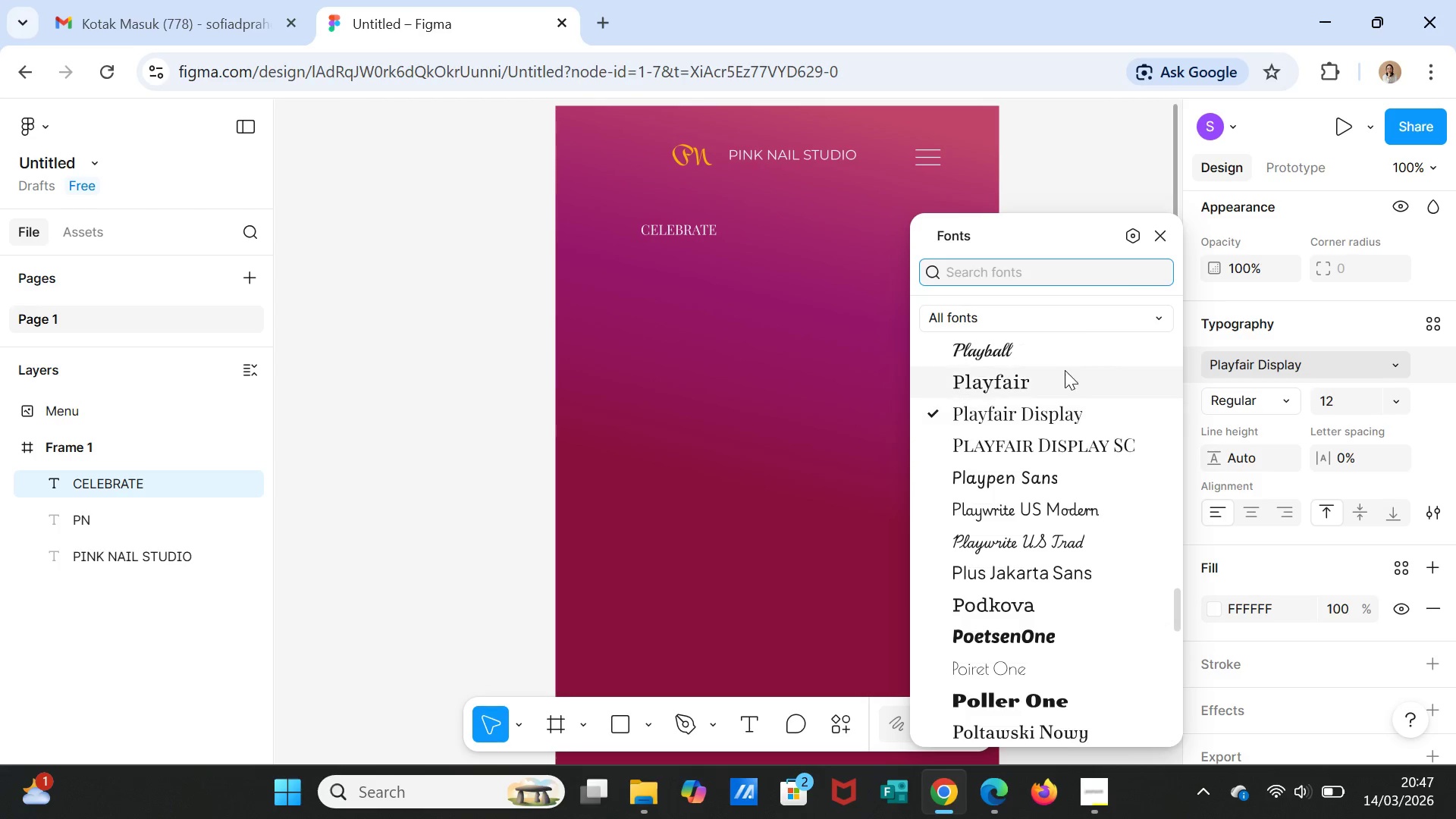 
left_click([1048, 350])
 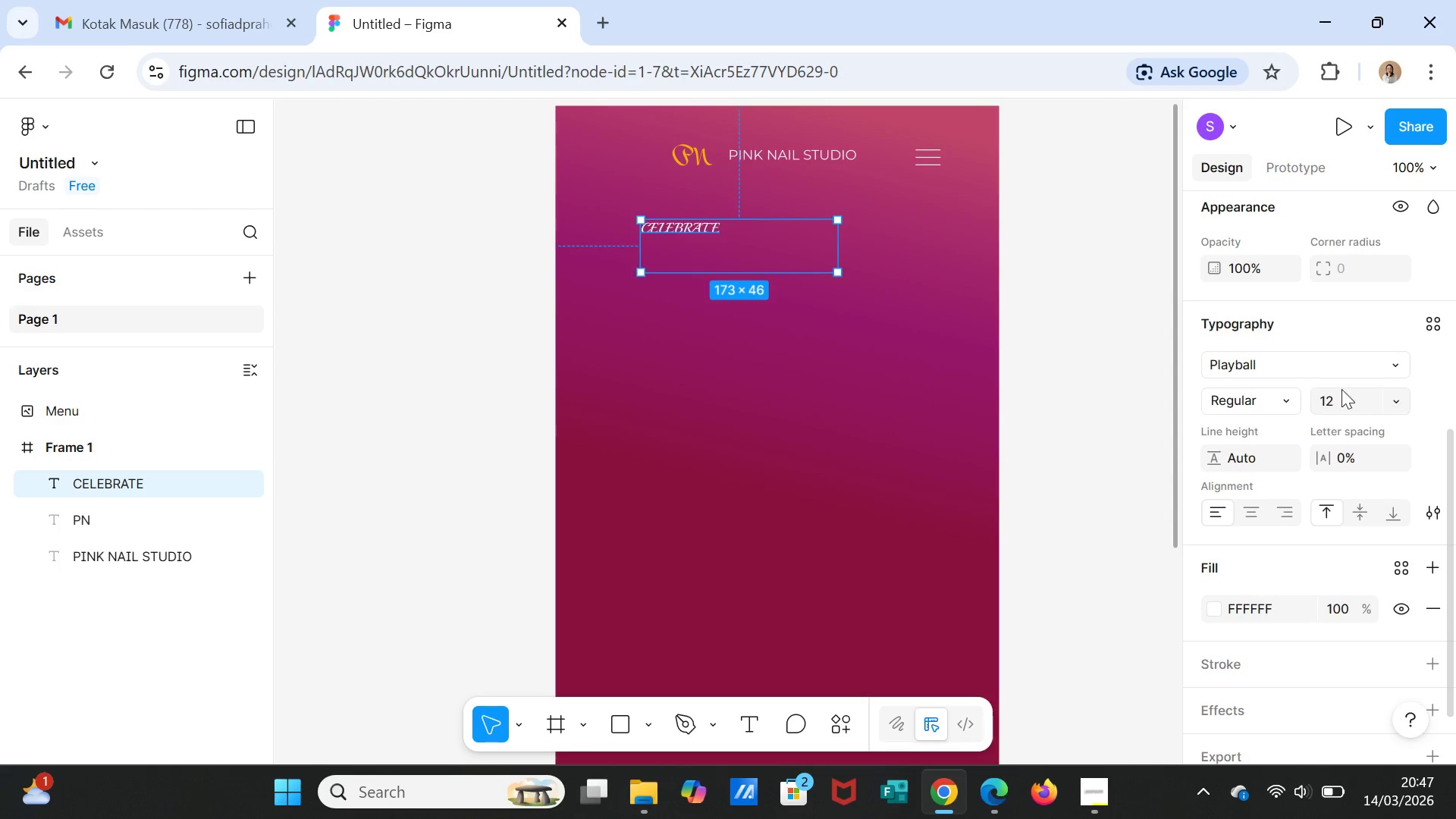 
left_click([1318, 364])
 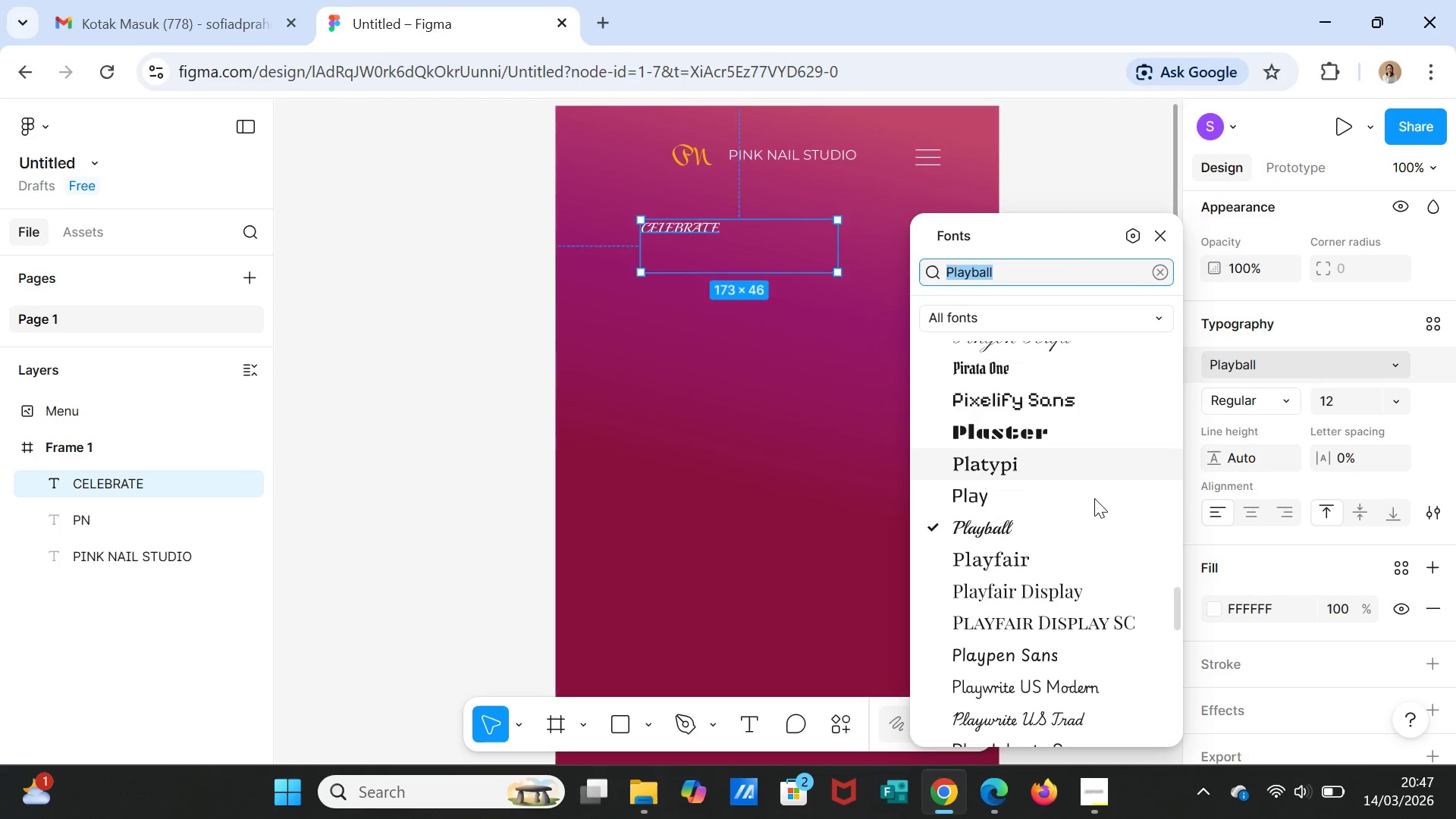 
scroll: coordinate [1072, 453], scroll_direction: up, amount: 297.0
 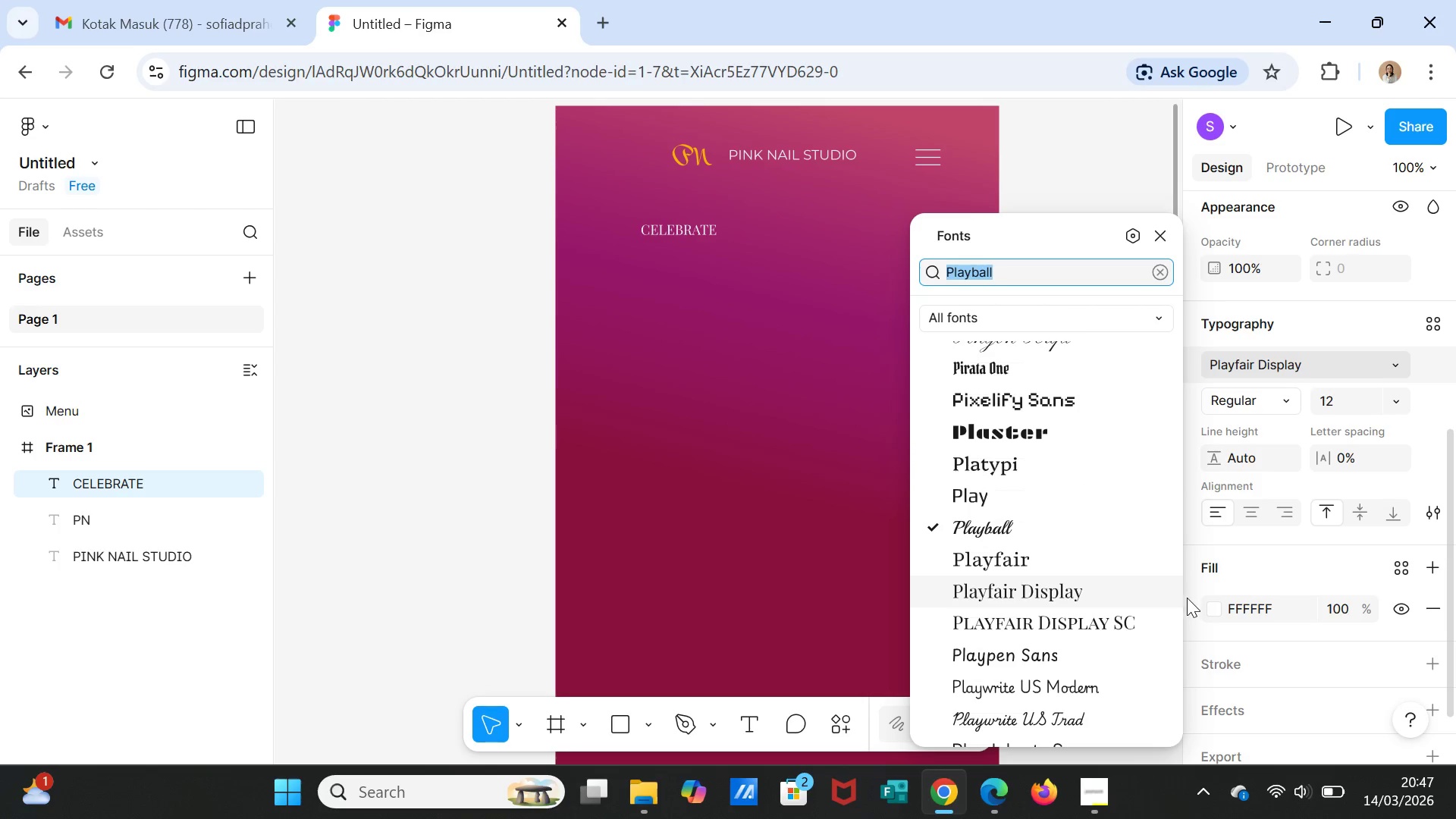 
left_click_drag(start_coordinate=[1177, 599], to_coordinate=[1156, 378])
 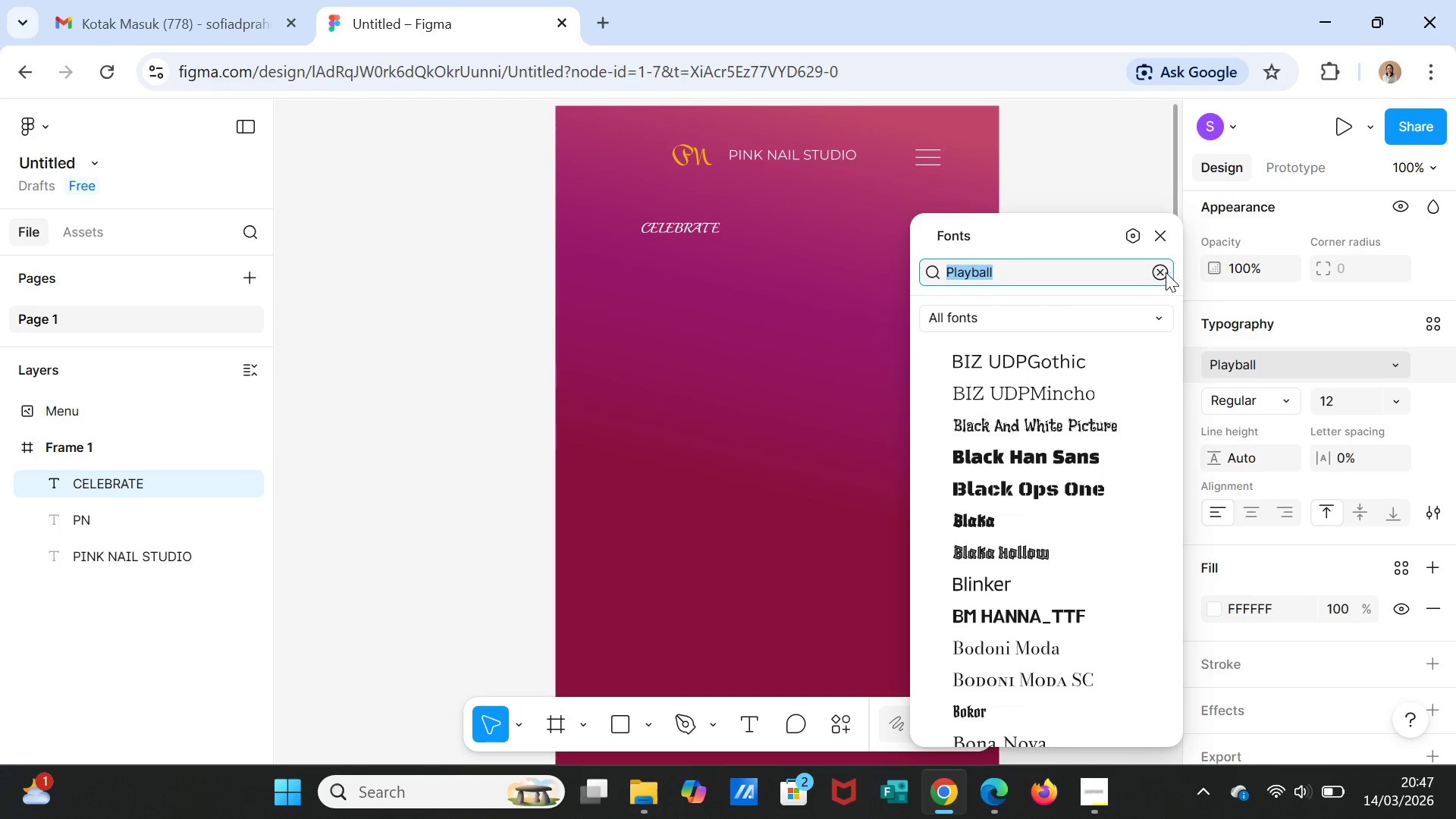 
left_click([1166, 271])
 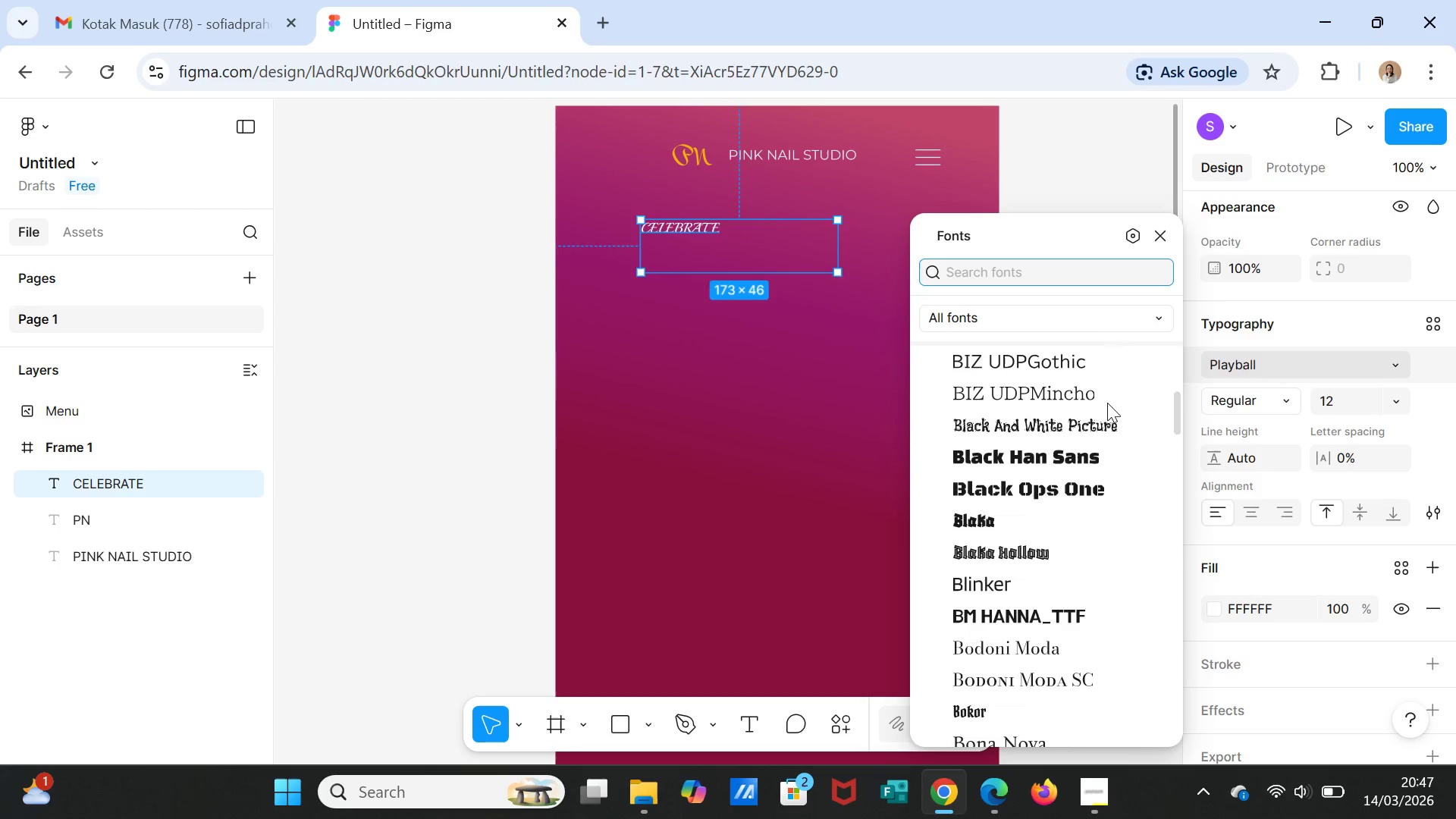 
scroll: coordinate [1119, 419], scroll_direction: up, amount: 42.0
 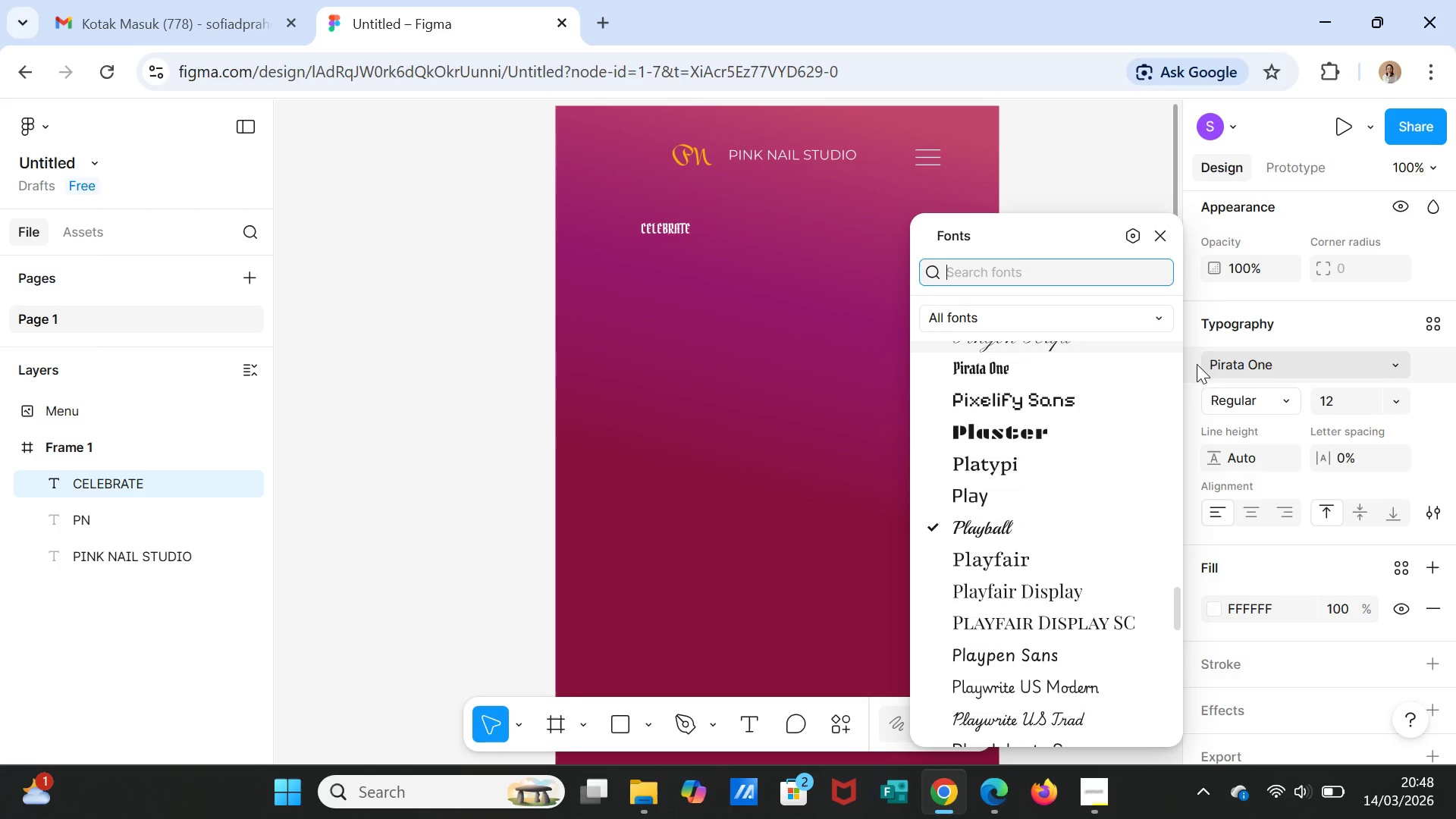 
left_click_drag(start_coordinate=[1180, 602], to_coordinate=[1161, 324])
 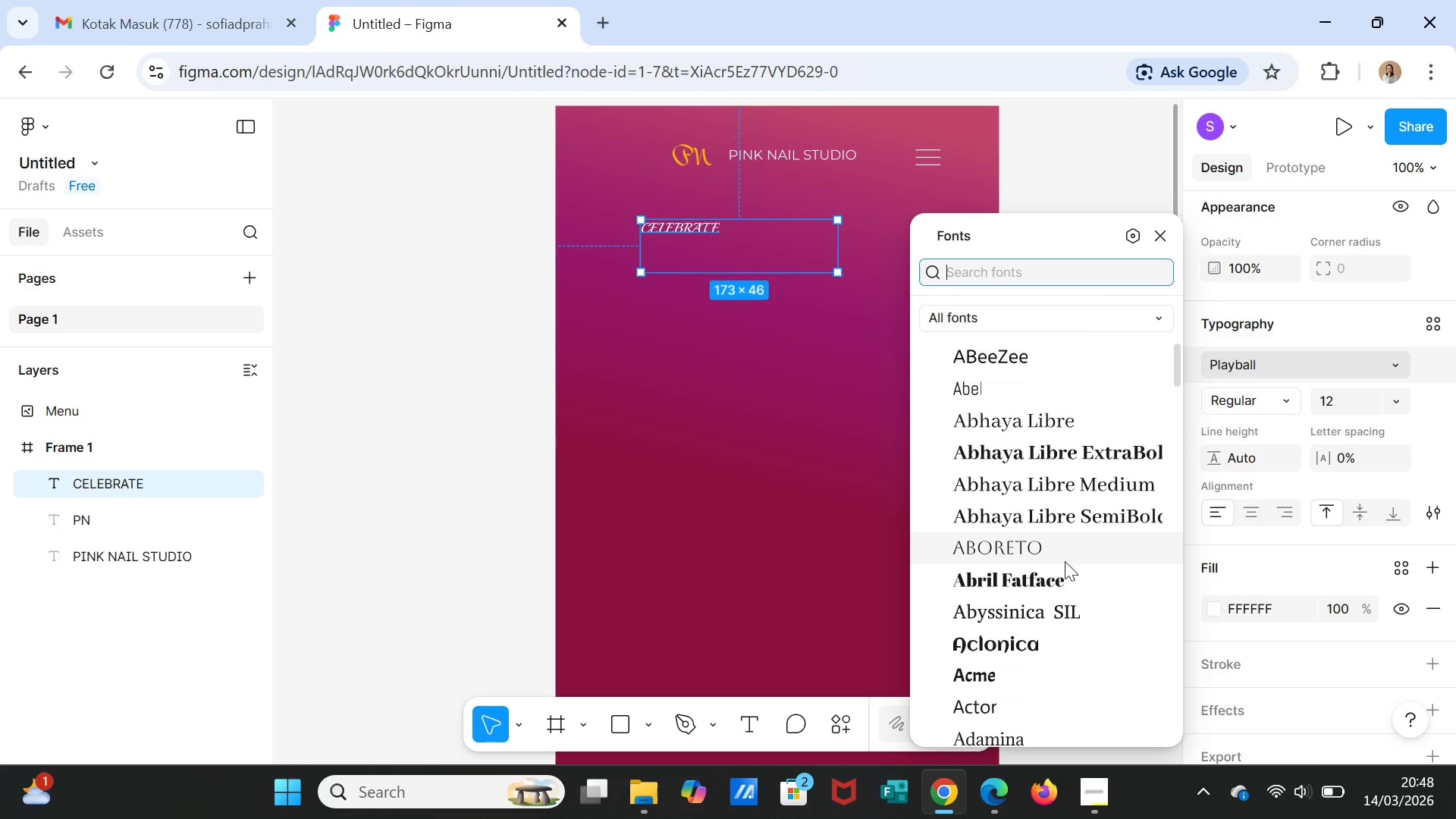 
scroll: coordinate [1059, 597], scroll_direction: down, amount: 1.0
 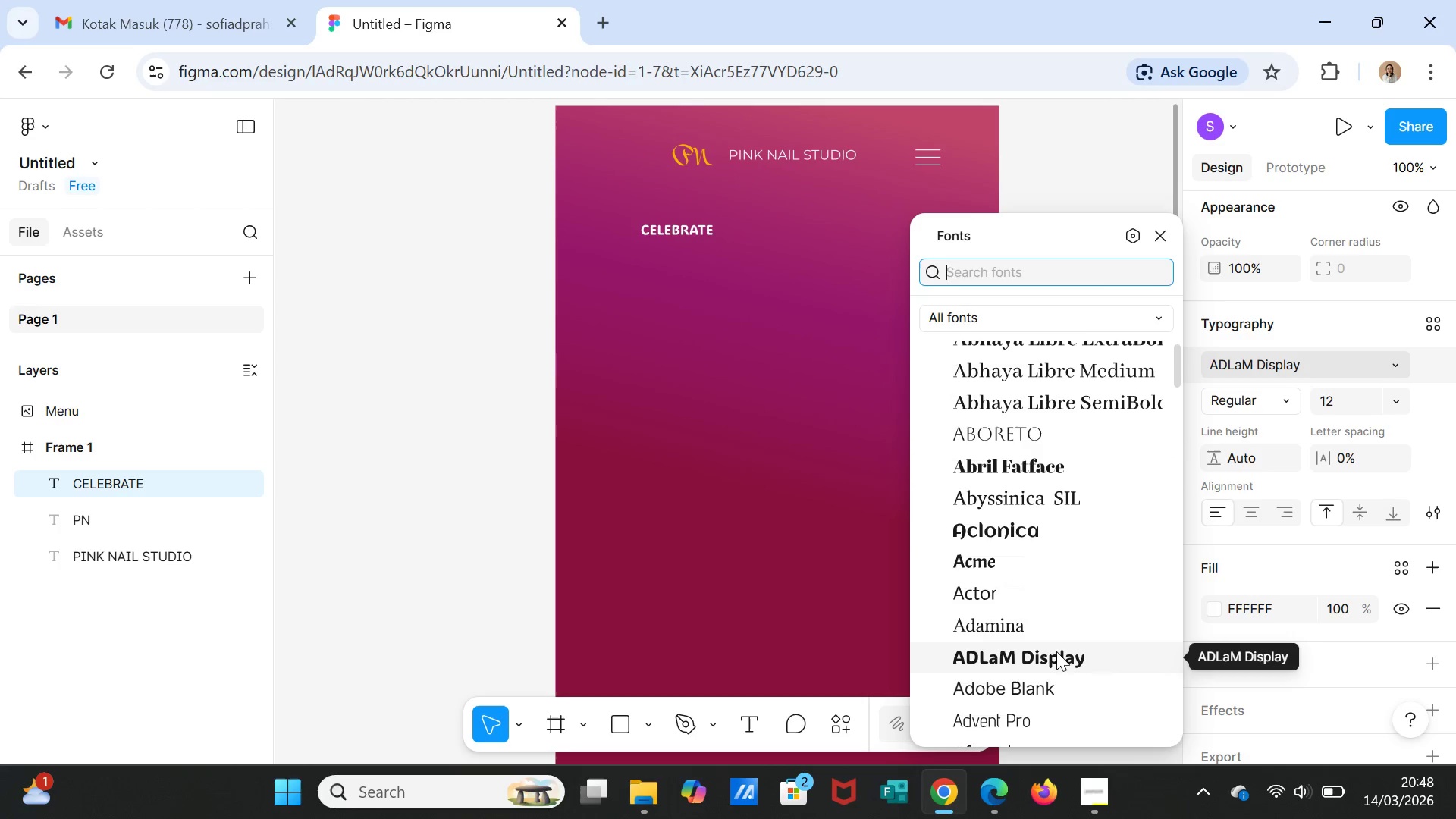 
wait(5.13)
 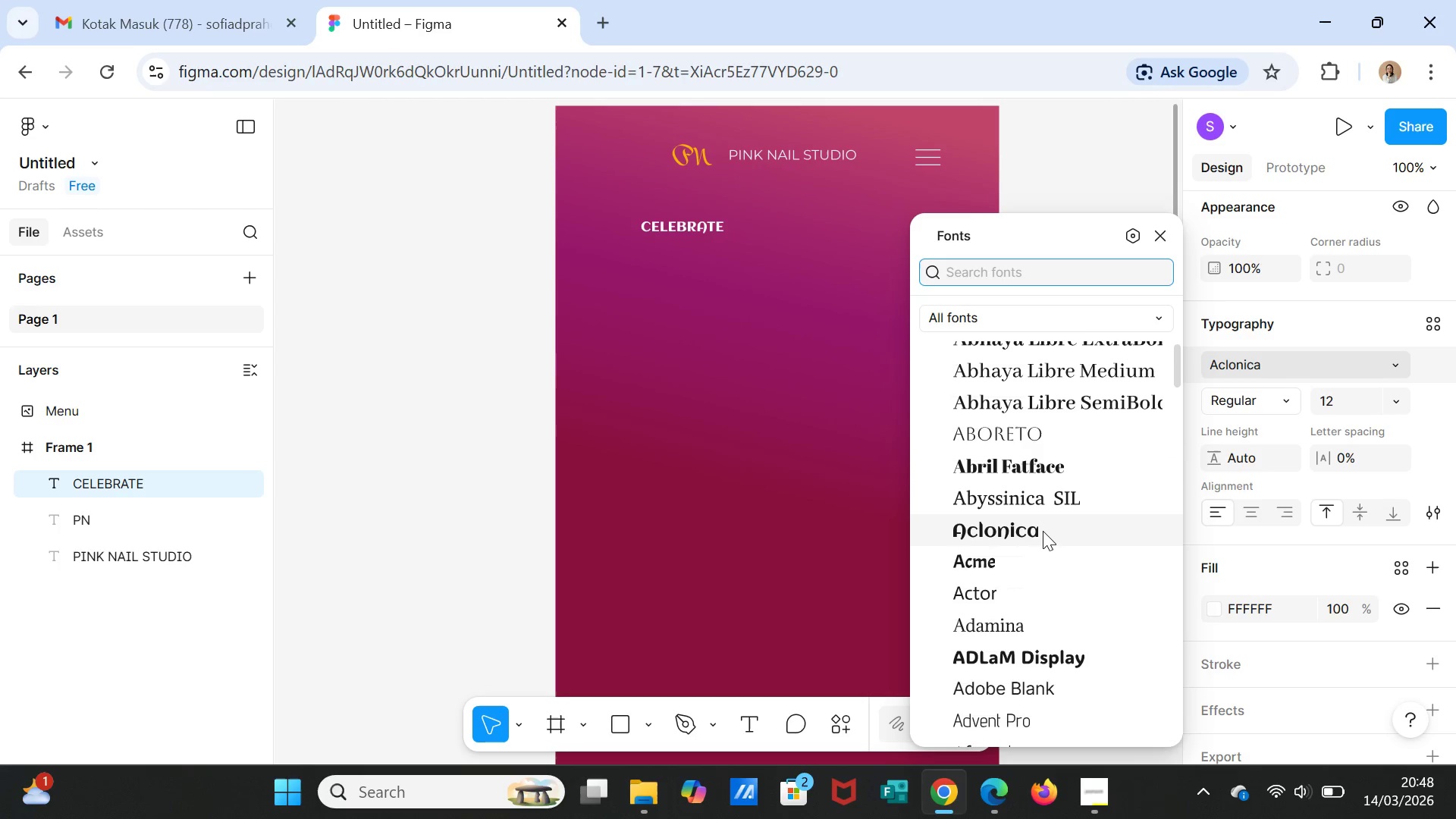 
scroll: coordinate [1028, 581], scroll_direction: down, amount: 22.0
 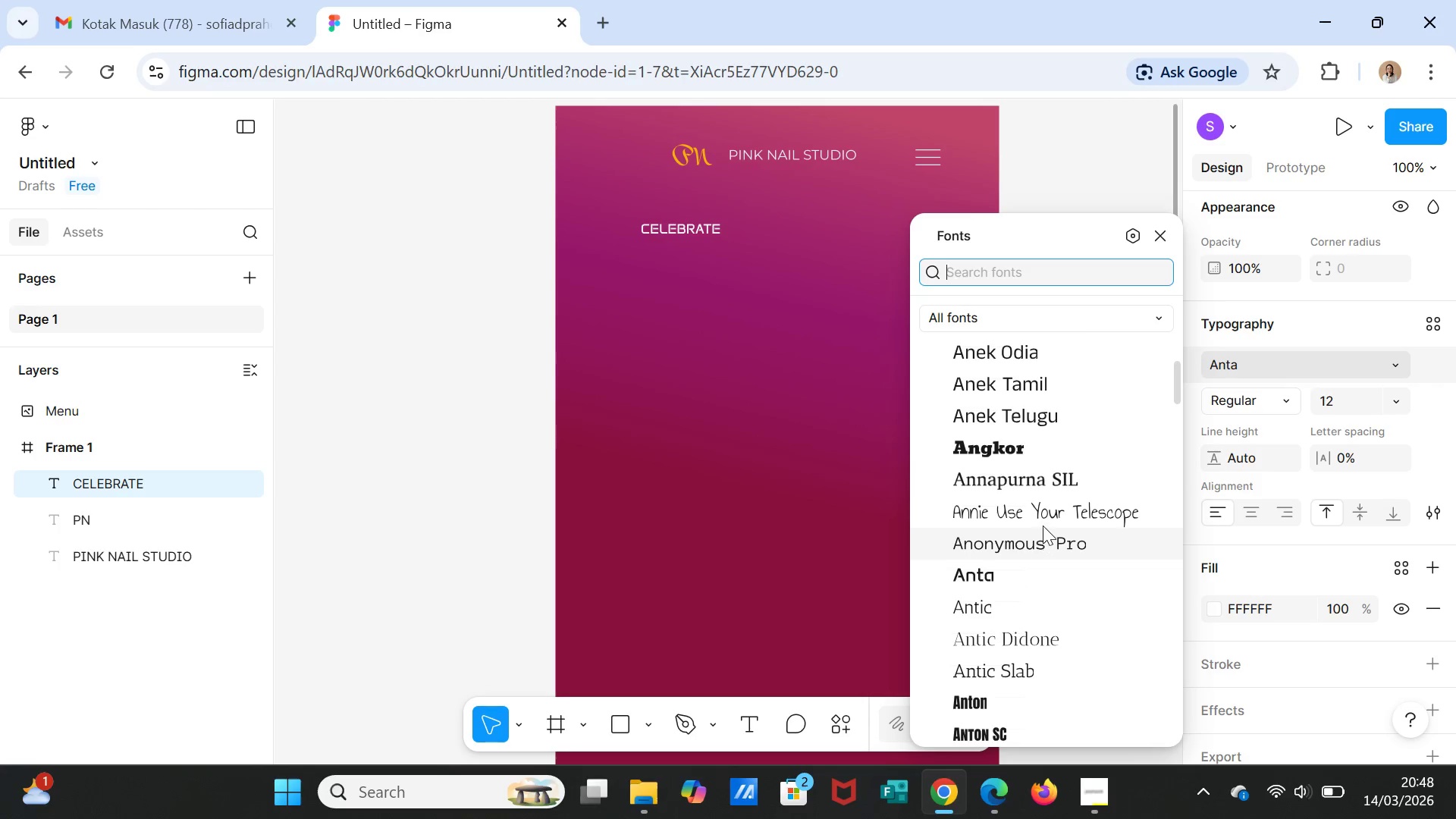 
mouse_move([1050, 526])
 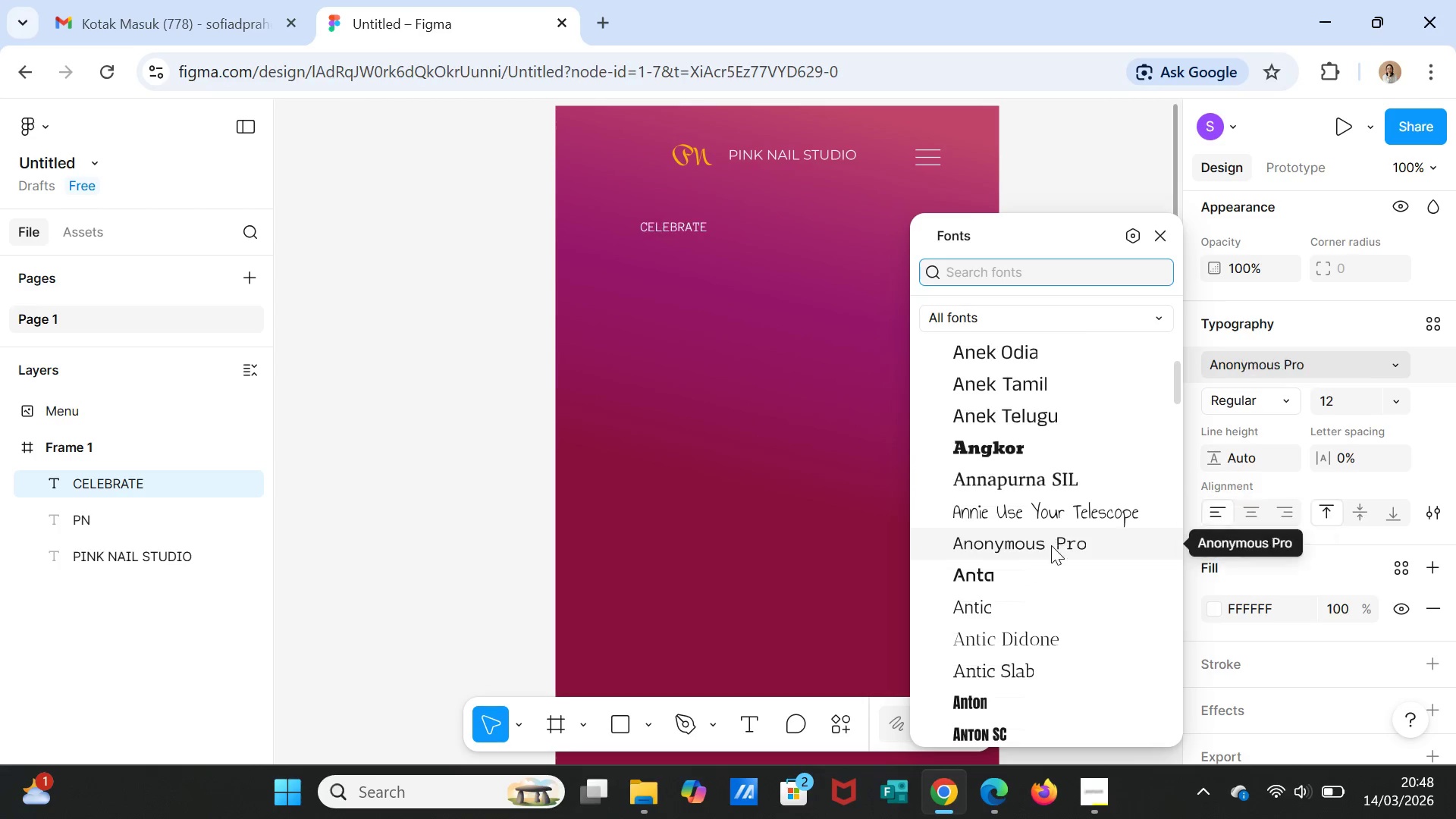 
scroll: coordinate [1050, 579], scroll_direction: down, amount: 13.0
 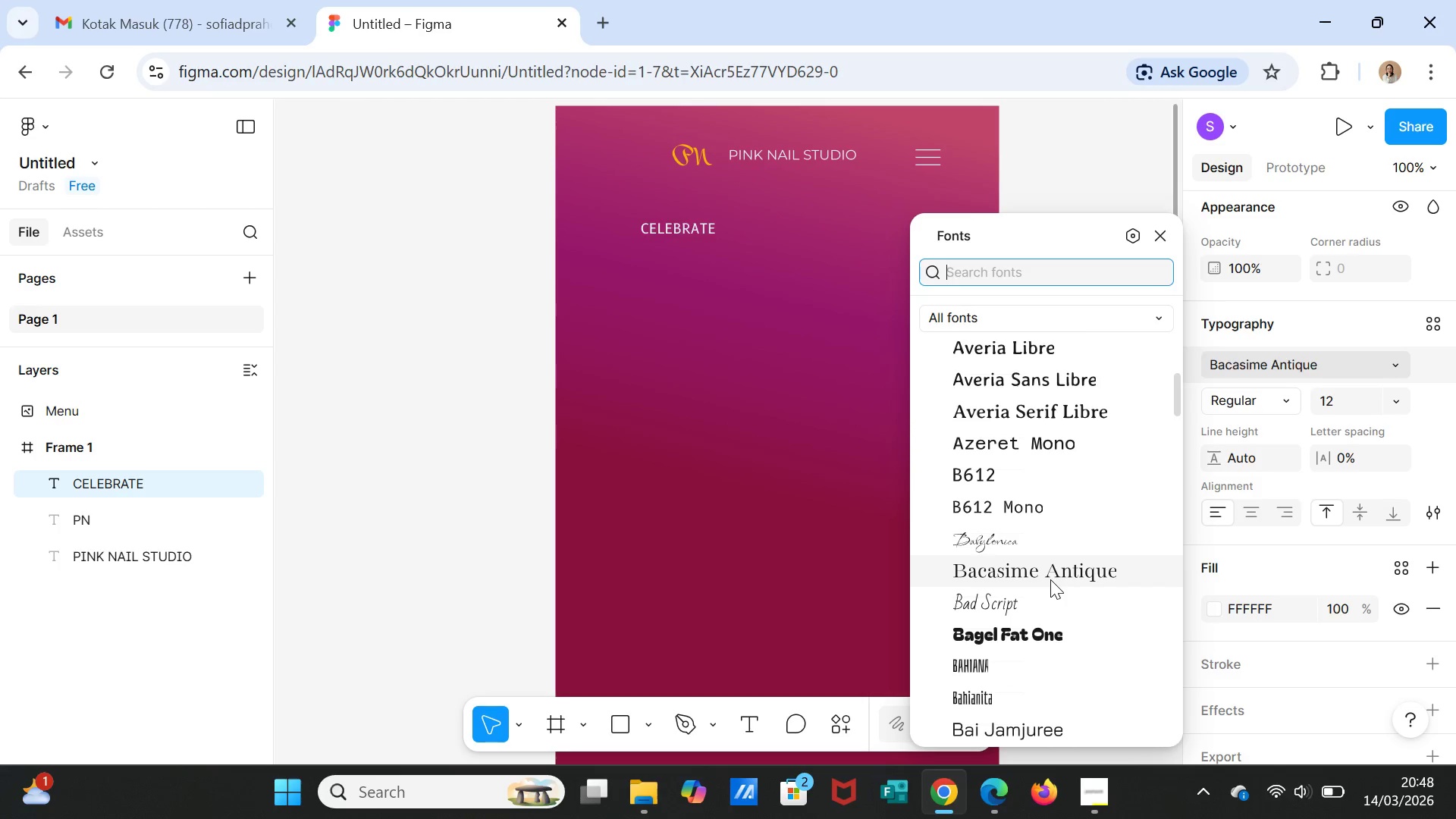 
mouse_move([1050, 553])
 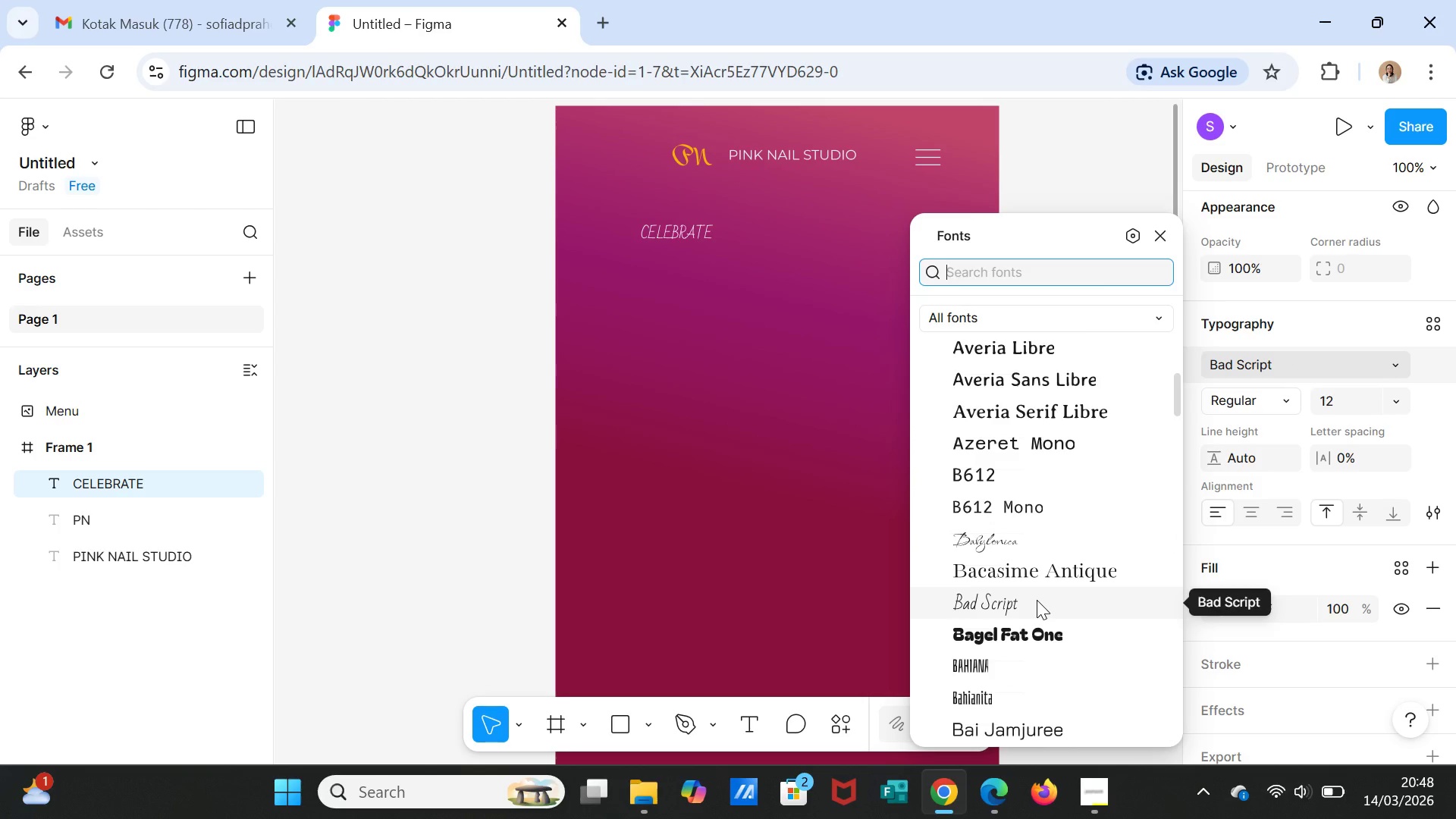 
scroll: coordinate [1035, 582], scroll_direction: down, amount: 6.0
 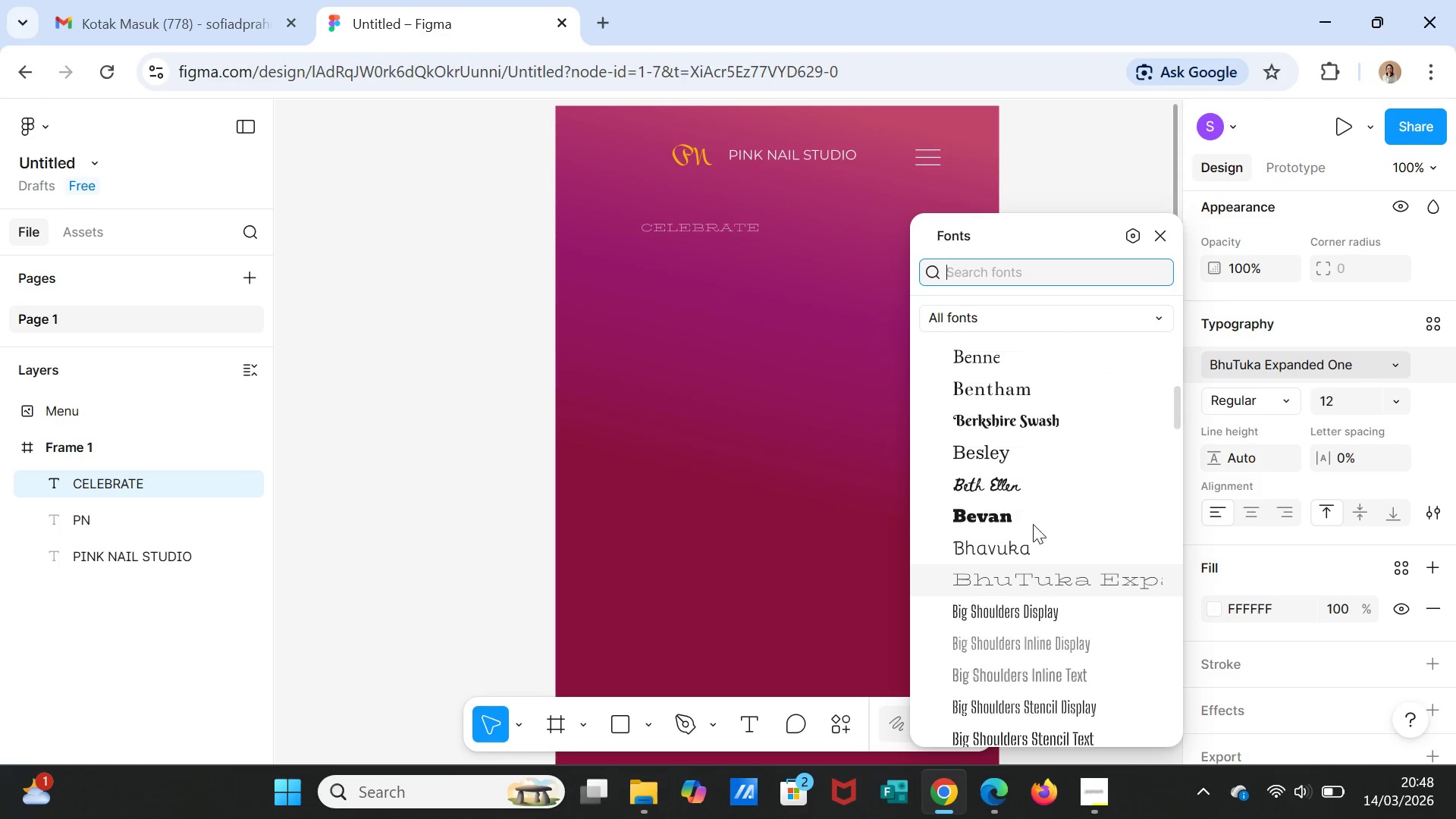 
mouse_move([1034, 498])
 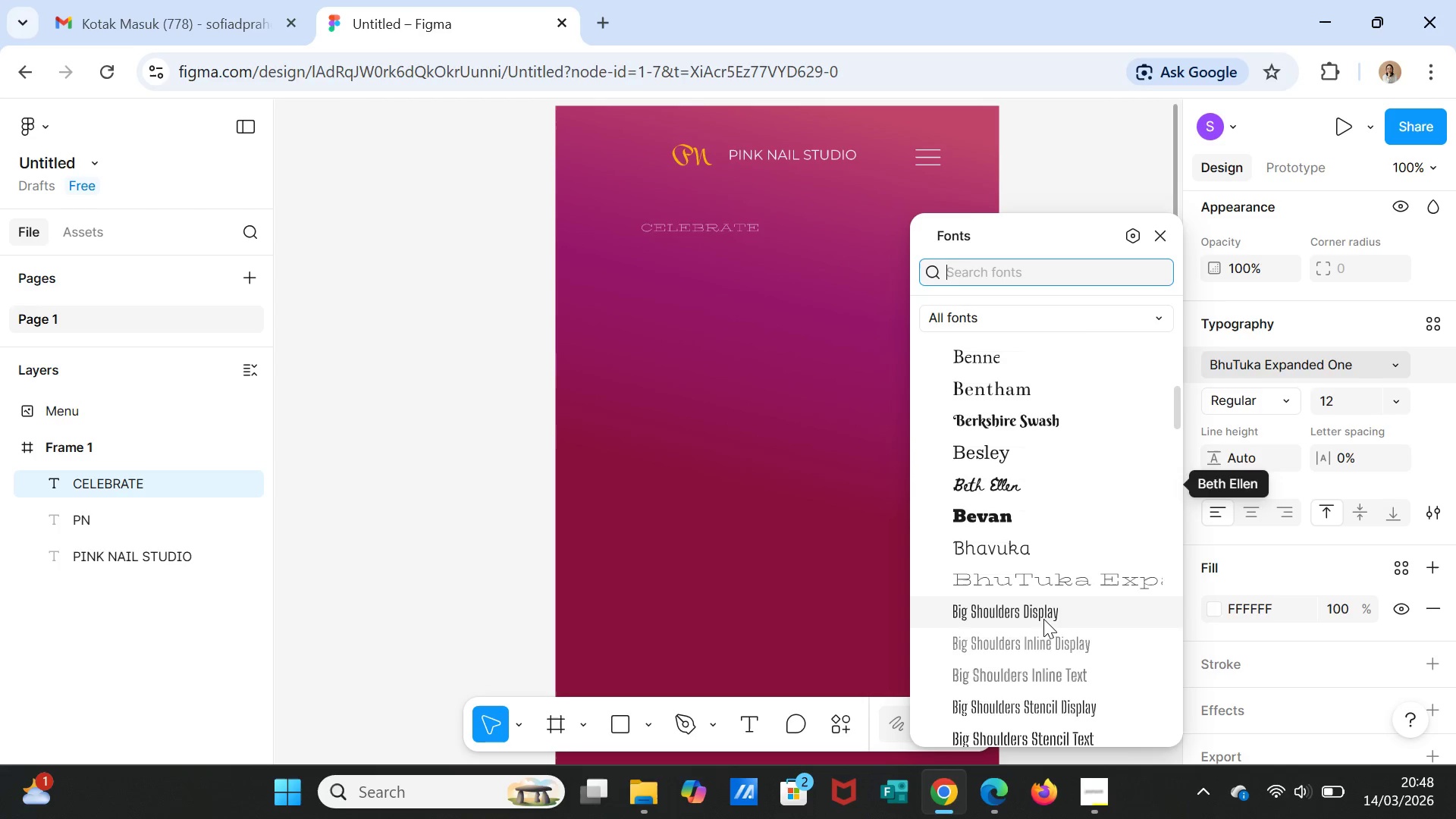 
scroll: coordinate [1050, 519], scroll_direction: down, amount: 13.0
 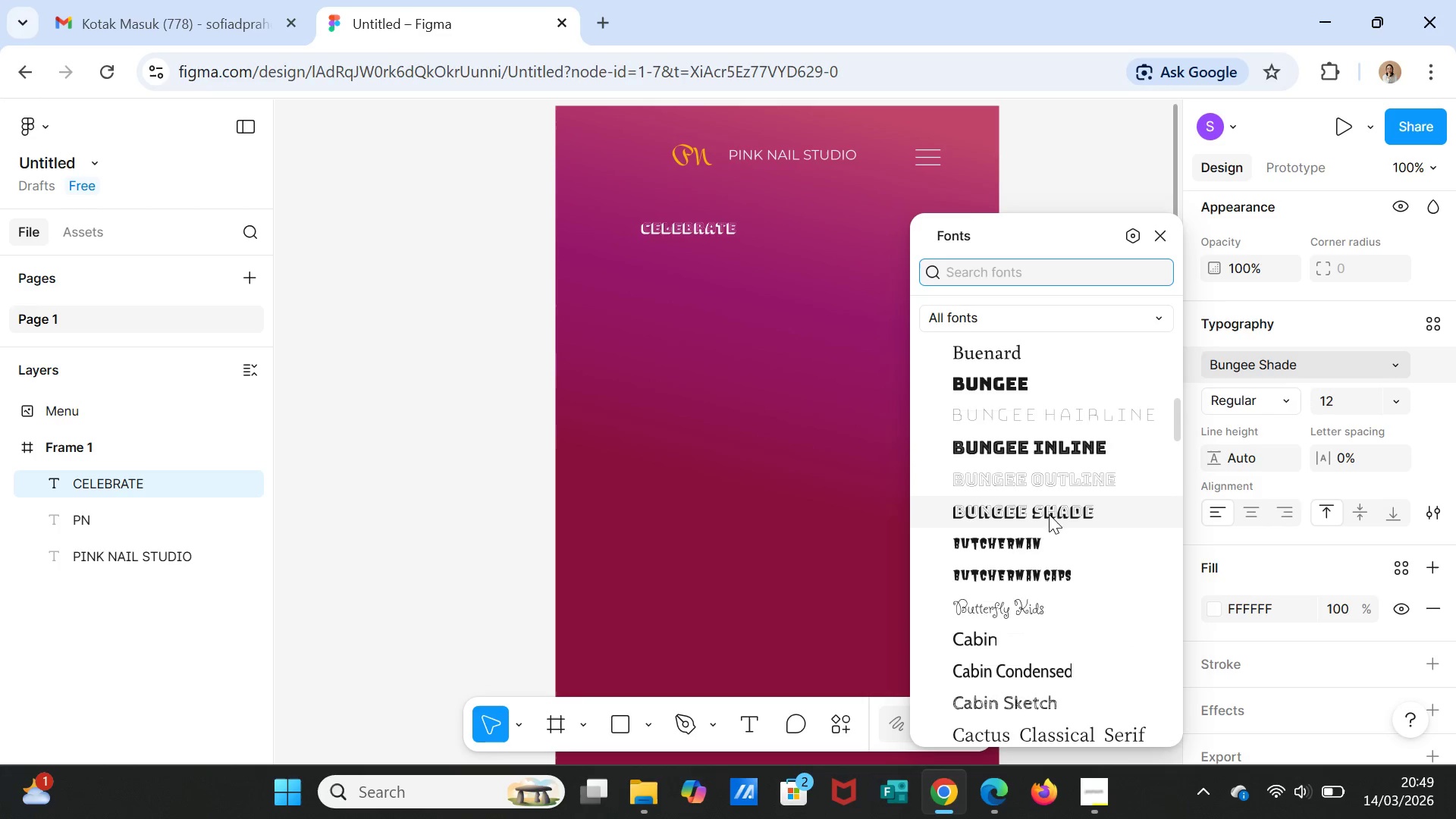 
scroll: coordinate [1034, 575], scroll_direction: down, amount: 11.0
 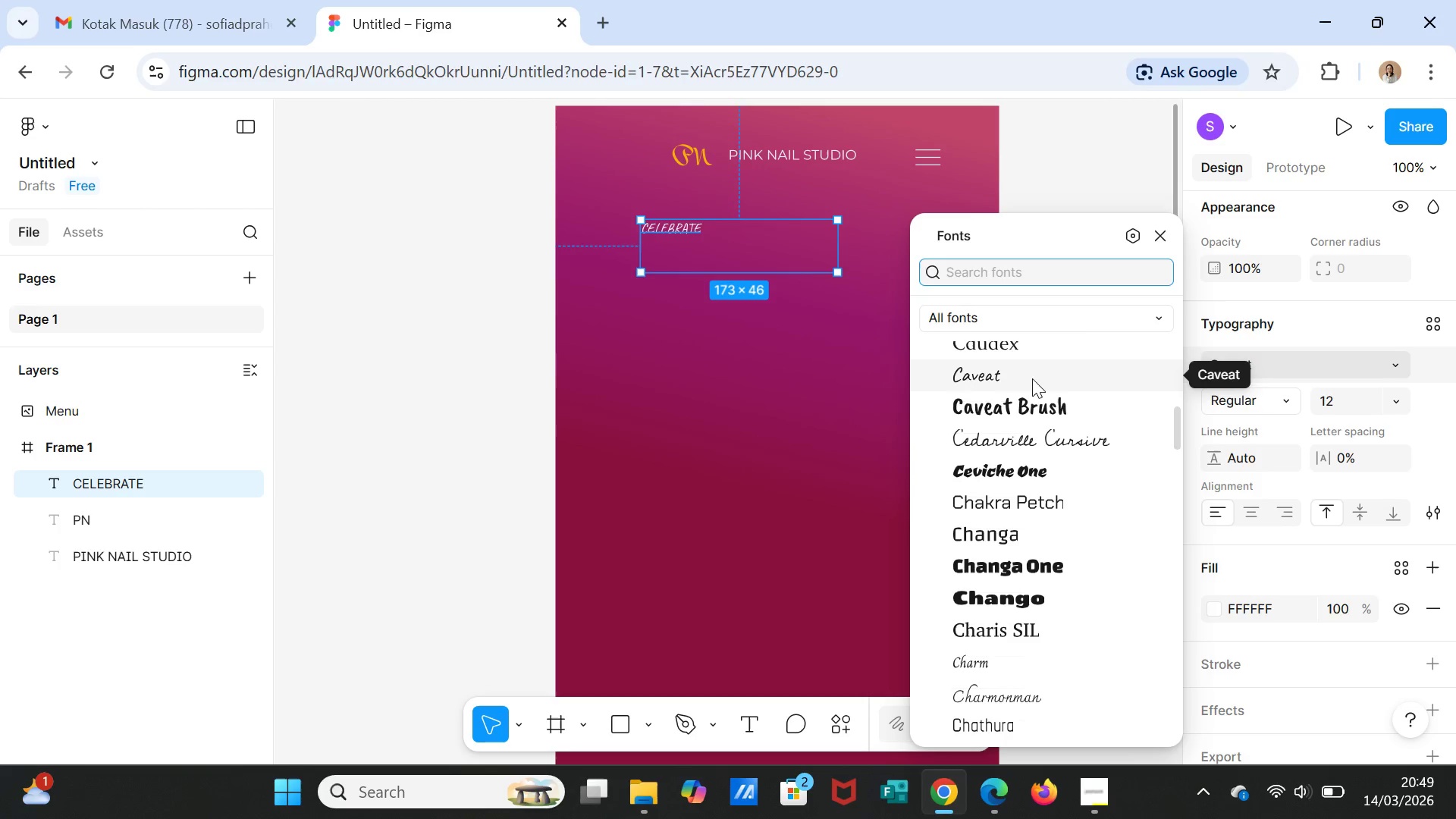 
wait(10.29)
 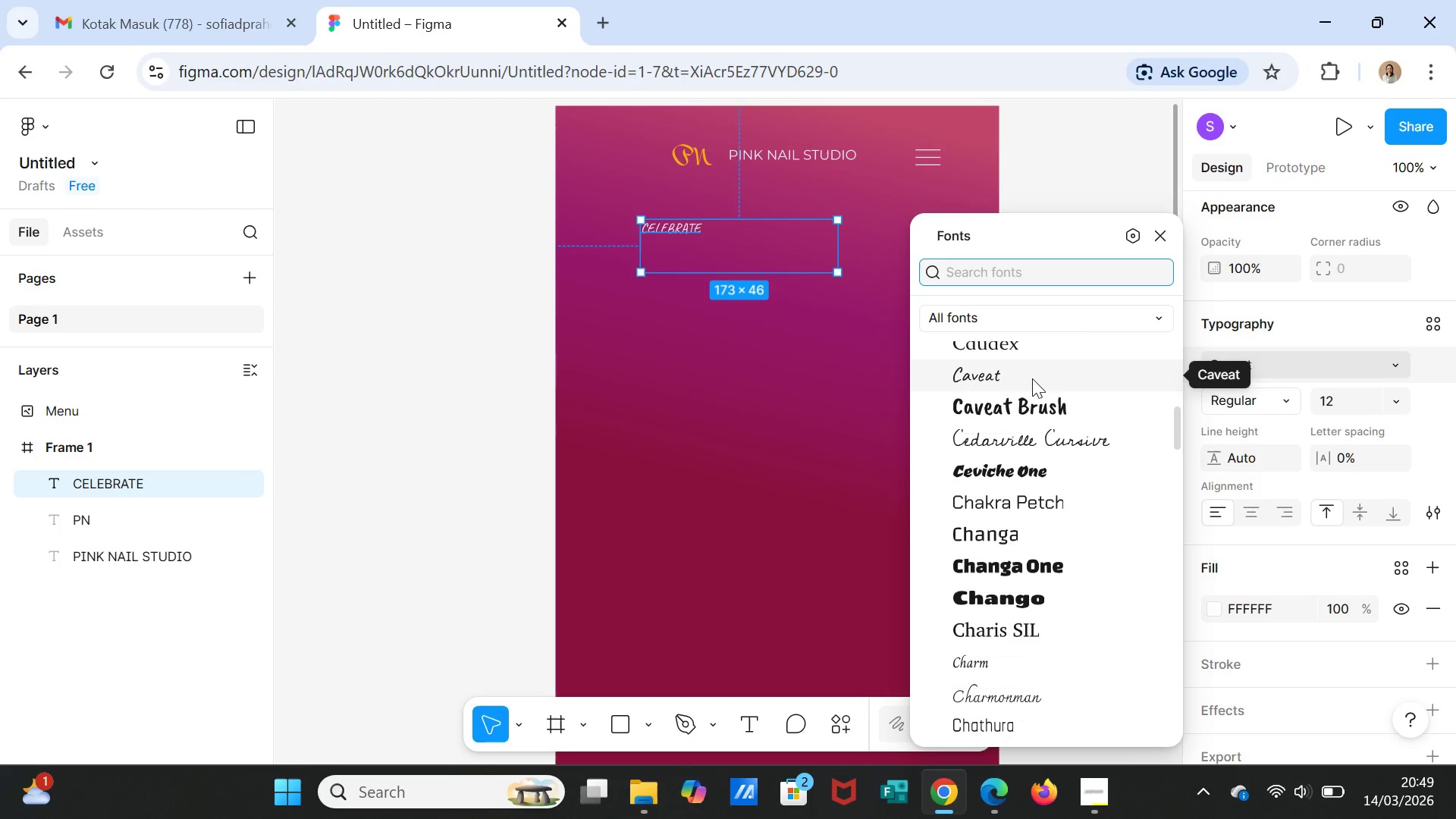 
scroll: coordinate [1022, 694], scroll_direction: down, amount: 2.0
 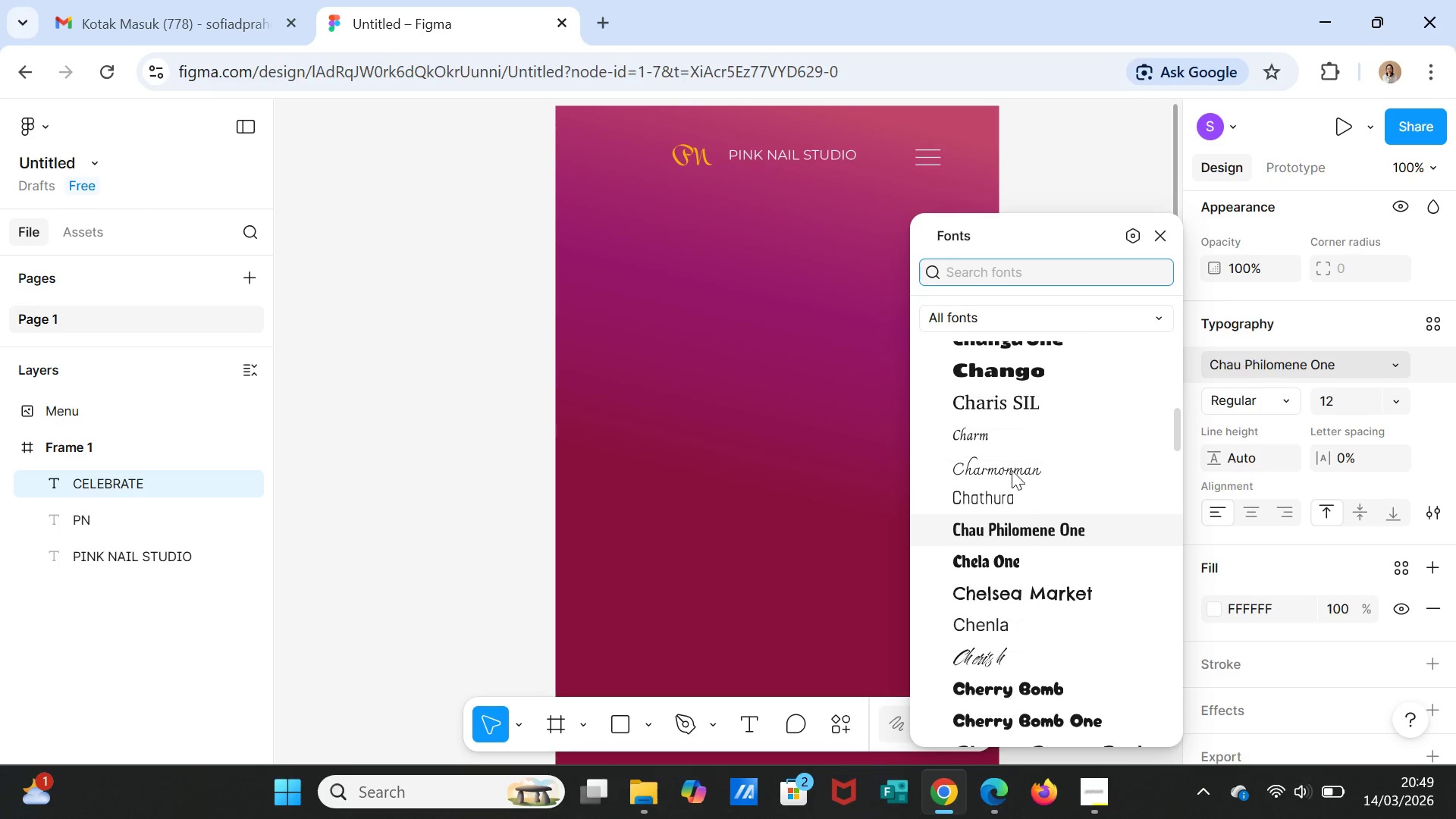 
left_click([1012, 467])
 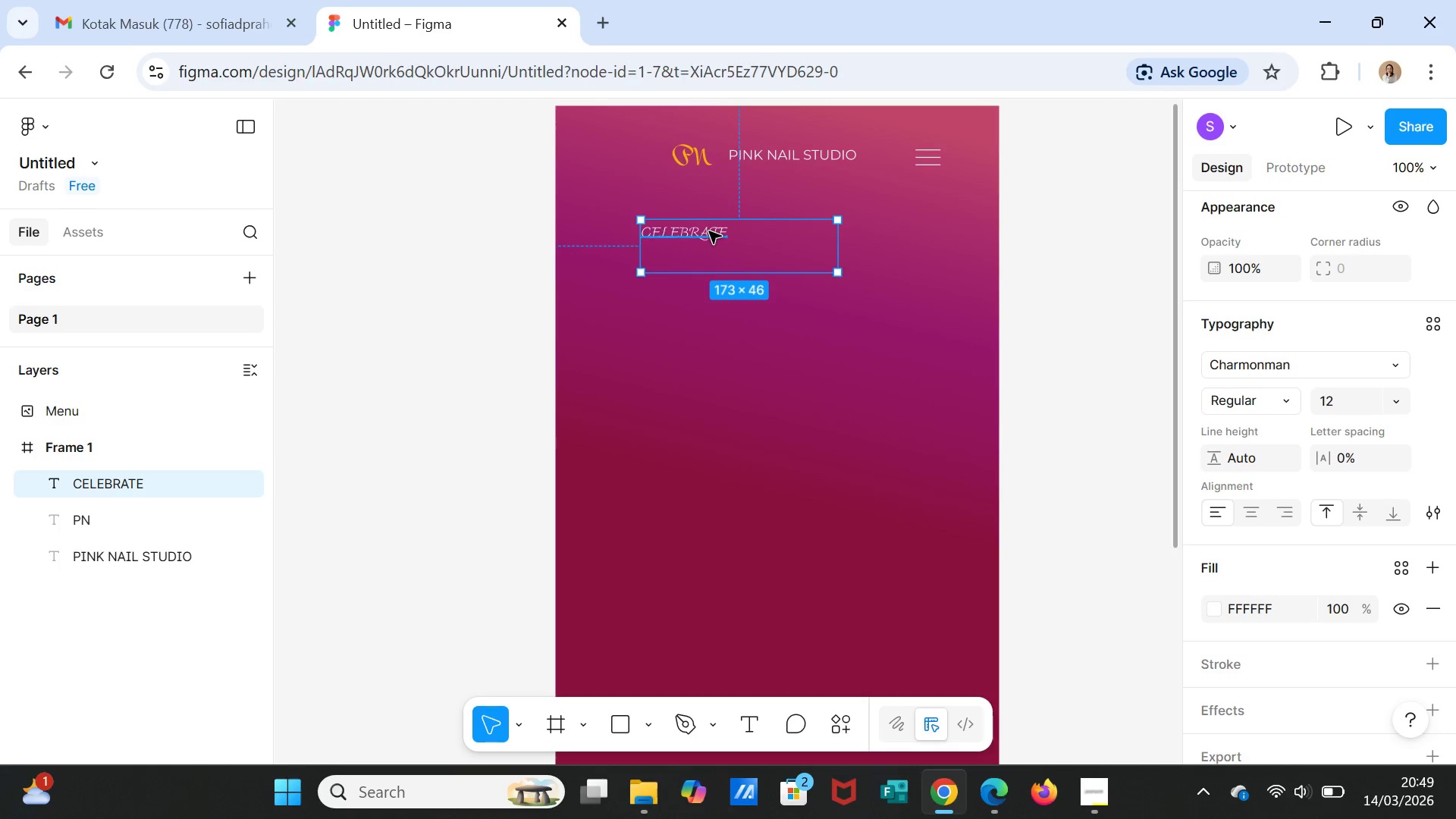 
double_click([709, 231])
 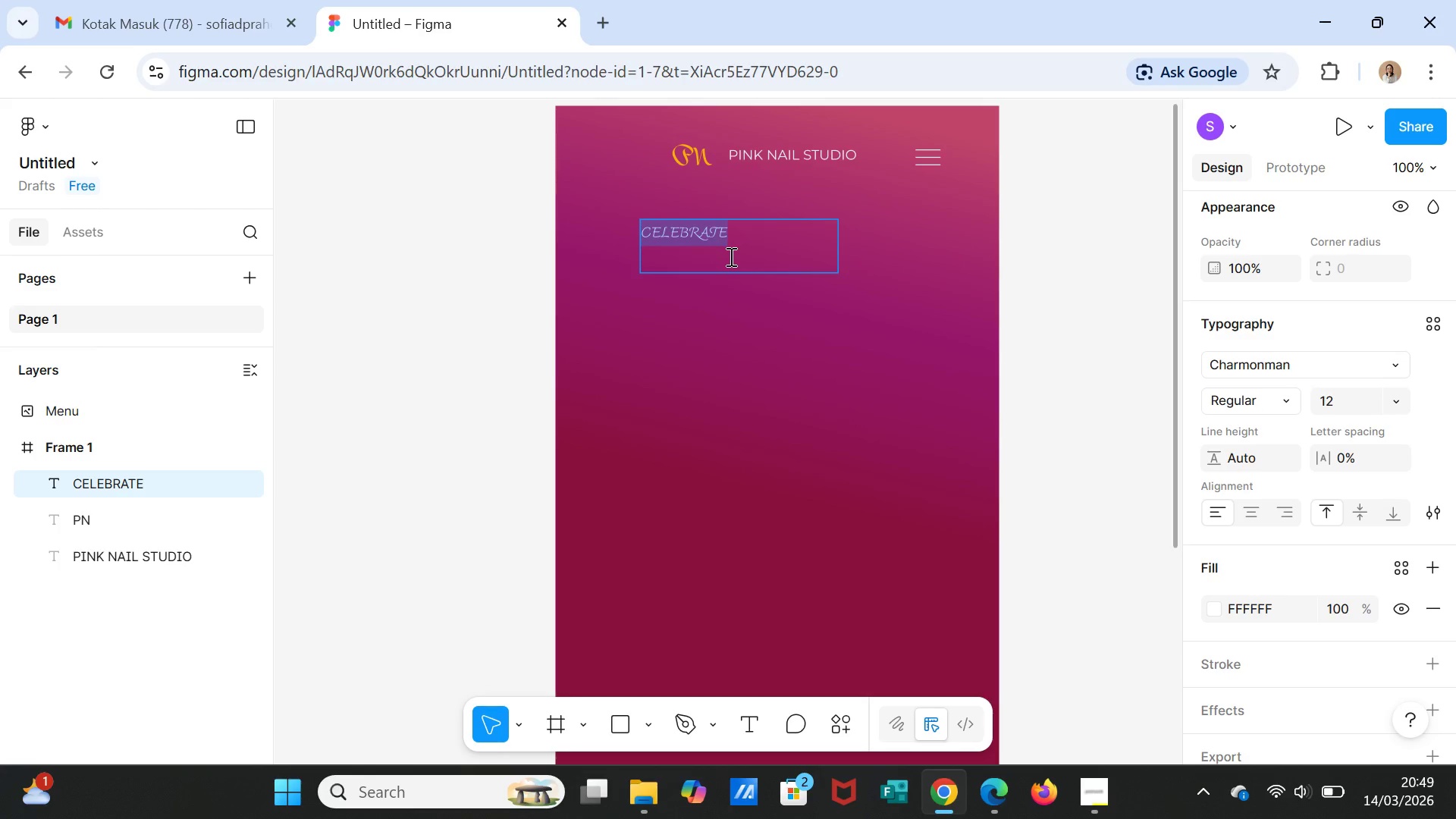 
type(Cwl)
key(Backspace)
key(Backspace)
key(Backspace)
type(Celebrate)
 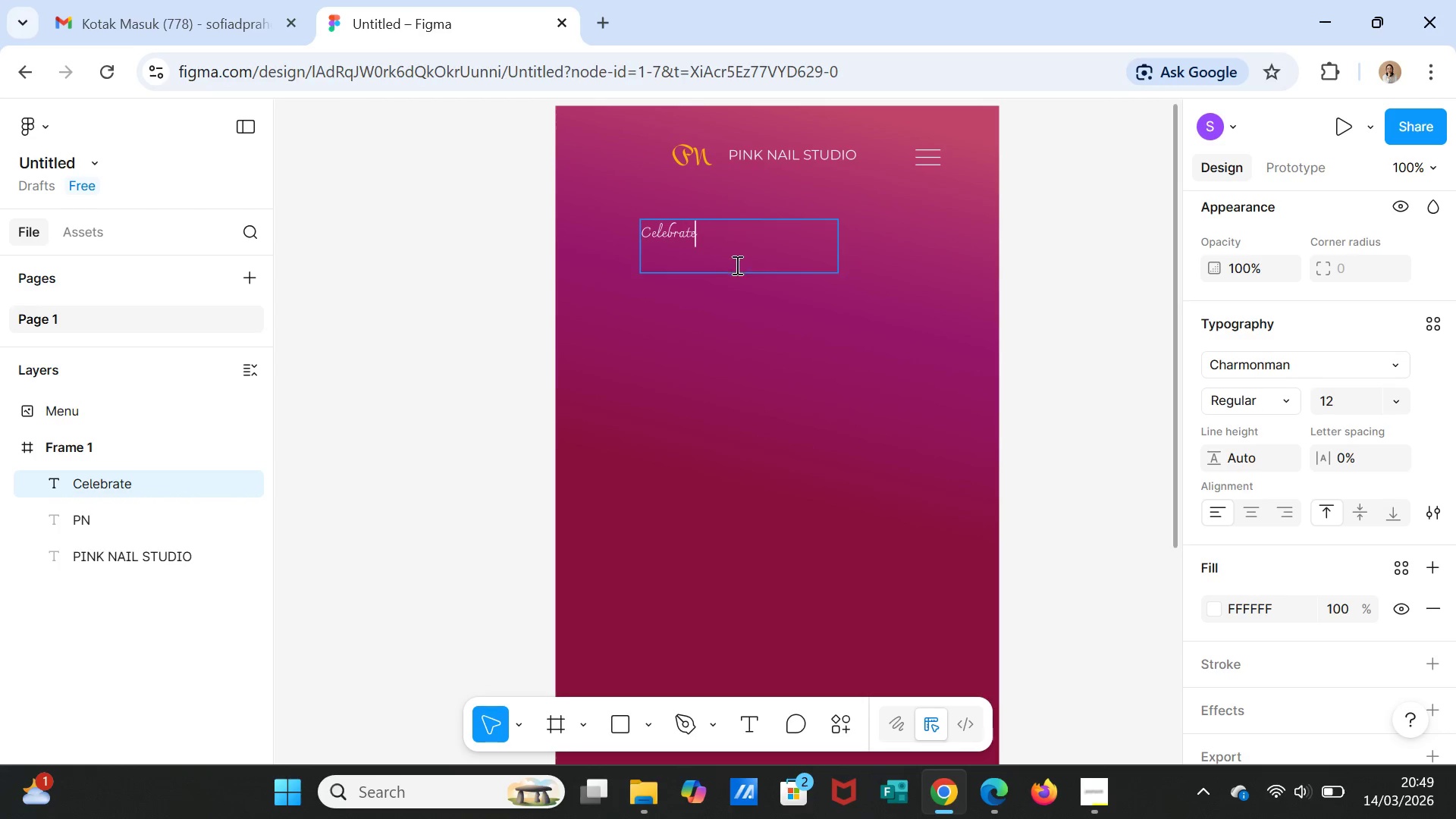 
left_click([770, 329])
 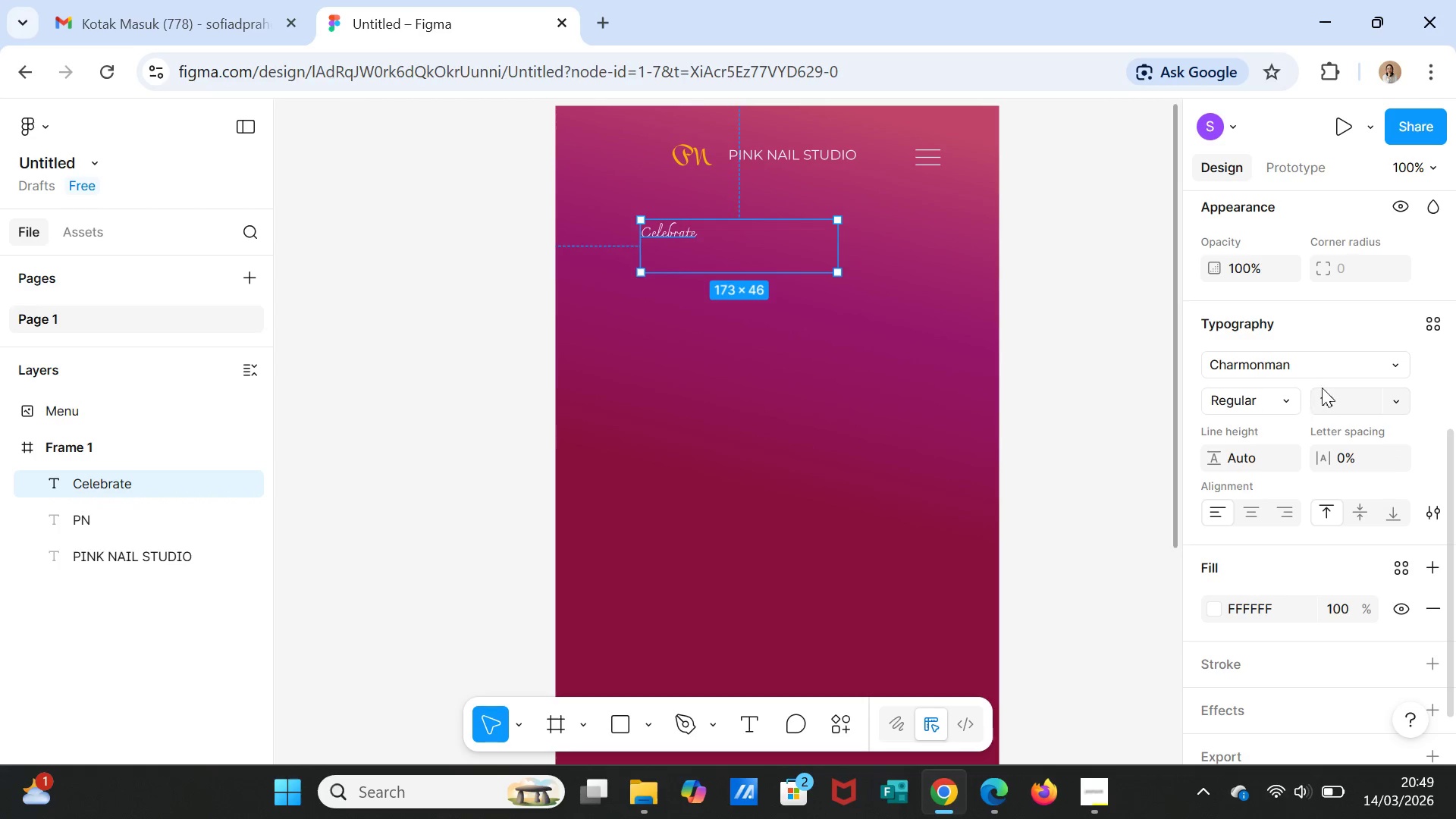 
left_click([1286, 397])
 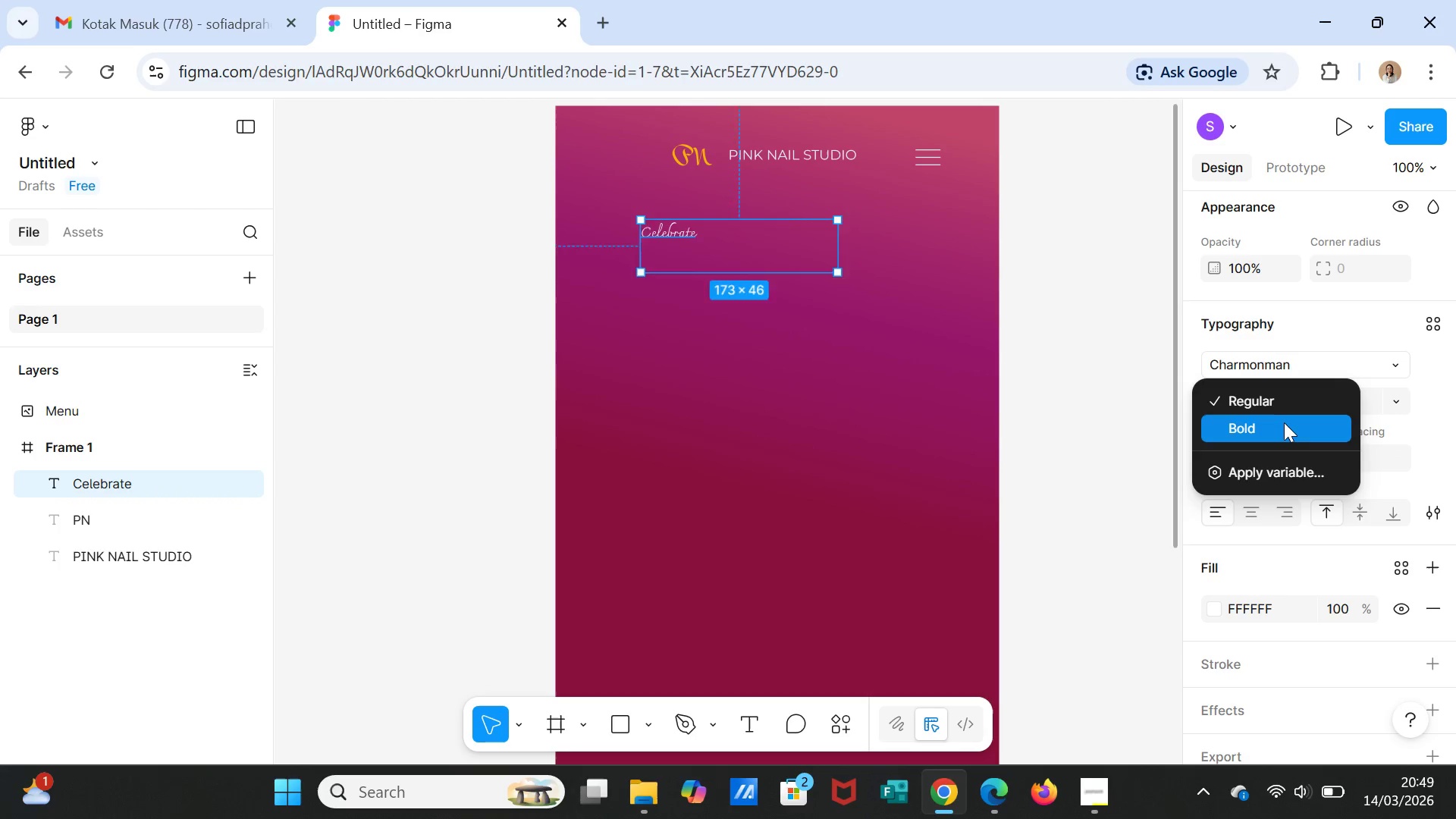 
left_click([1284, 422])
 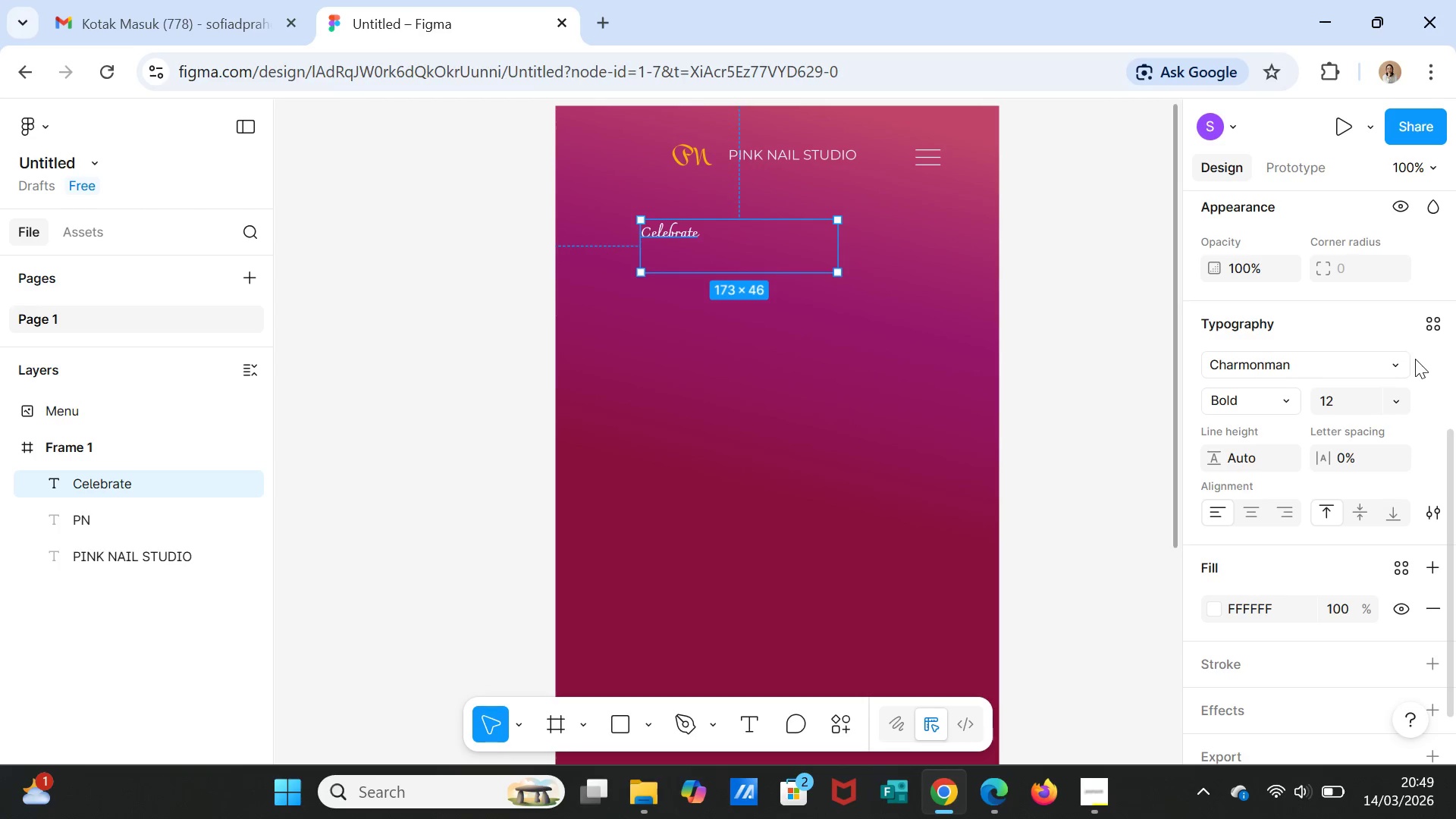 
left_click([1376, 395])
 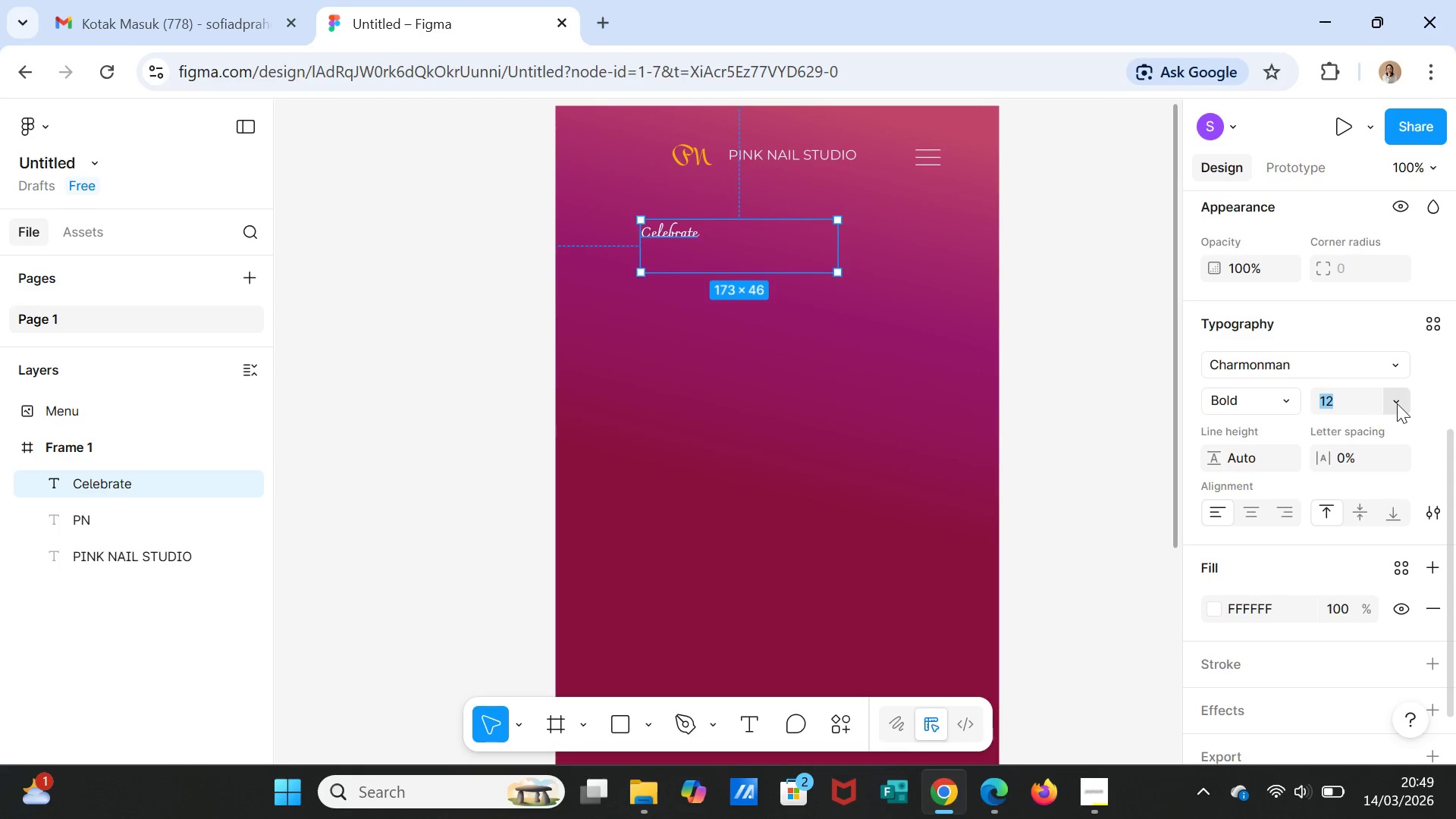 
left_click([1397, 403])
 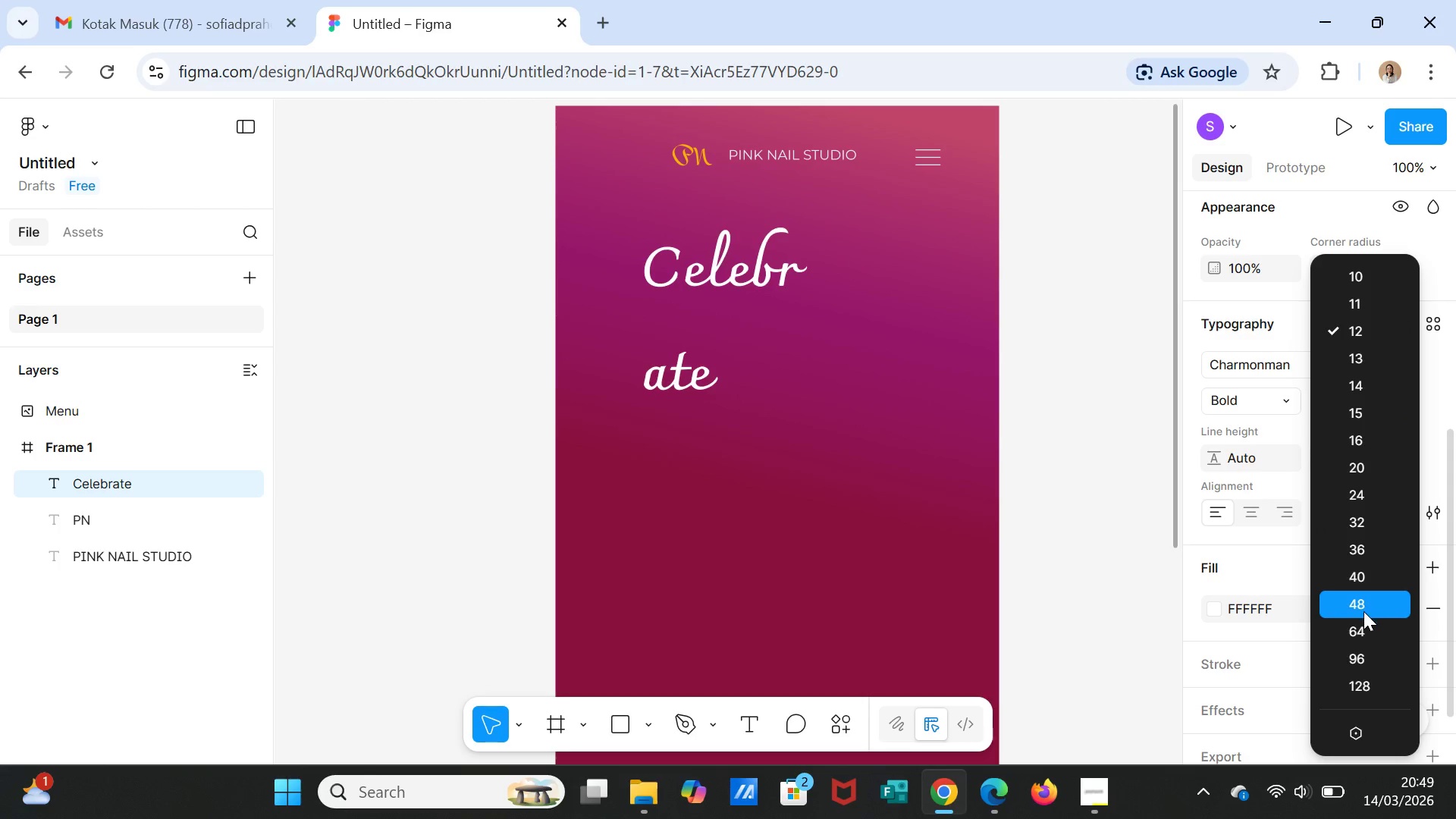 
left_click([1364, 617])
 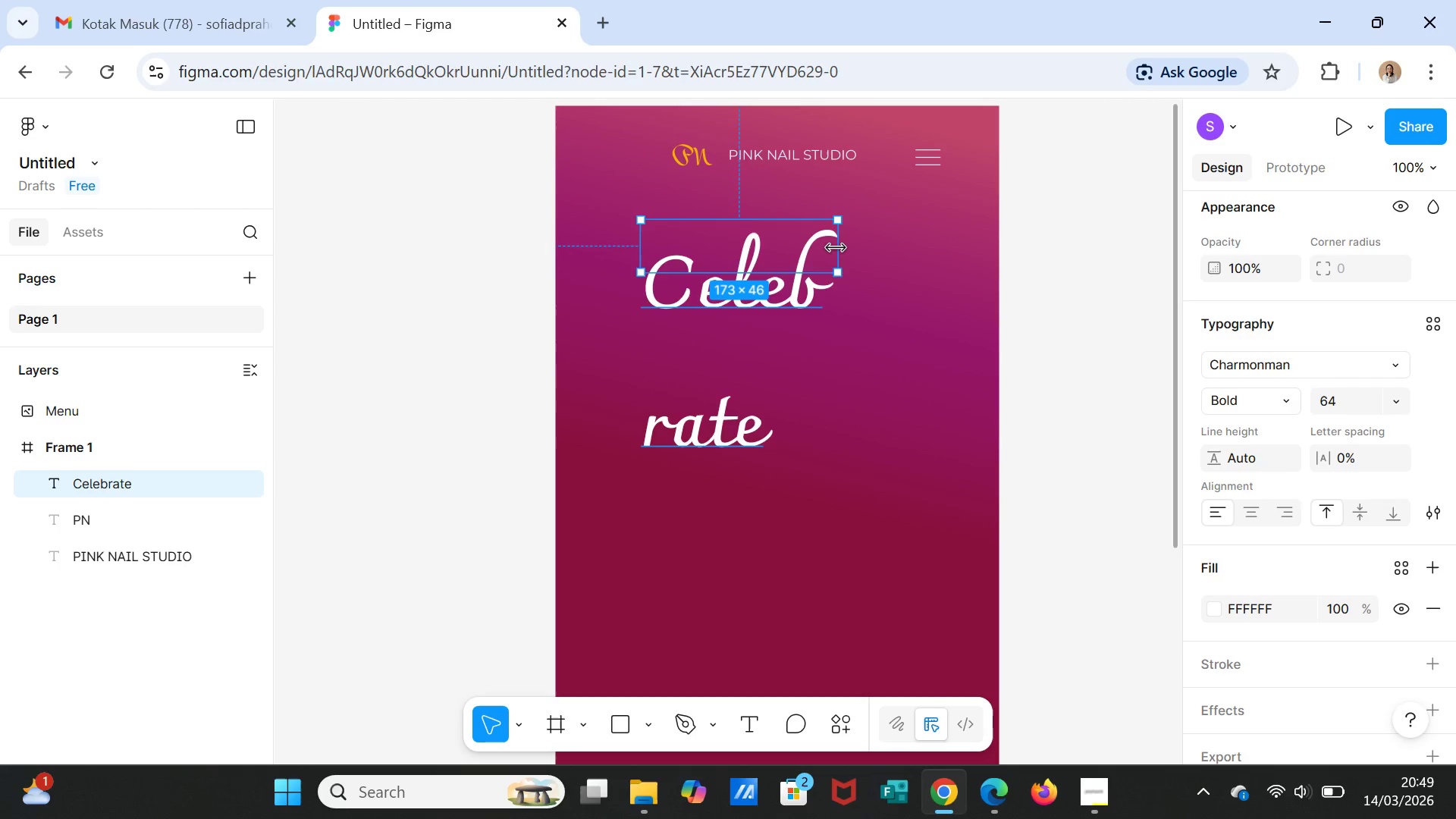 
left_click_drag(start_coordinate=[836, 248], to_coordinate=[969, 234])
 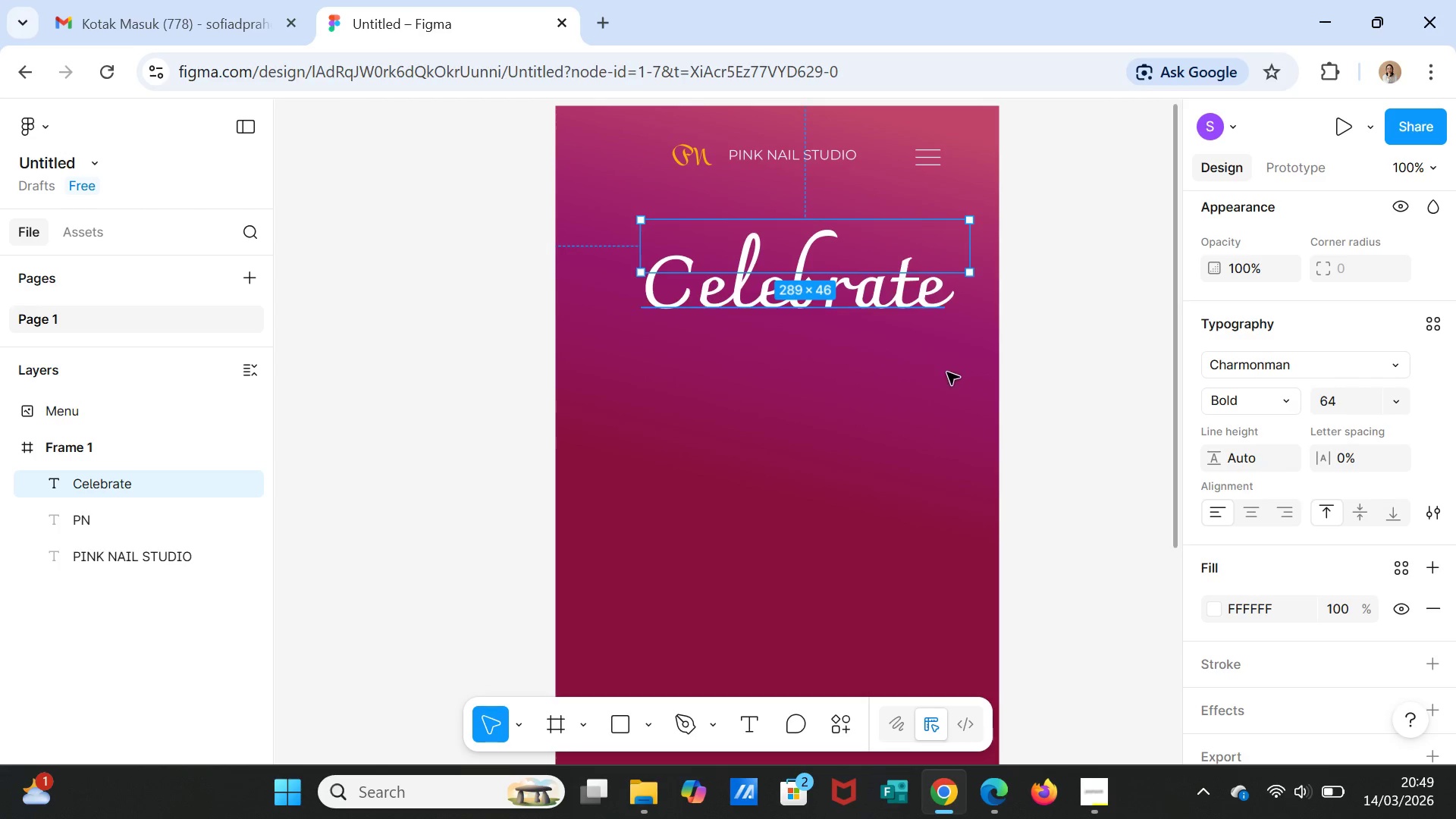 
left_click([947, 372])
 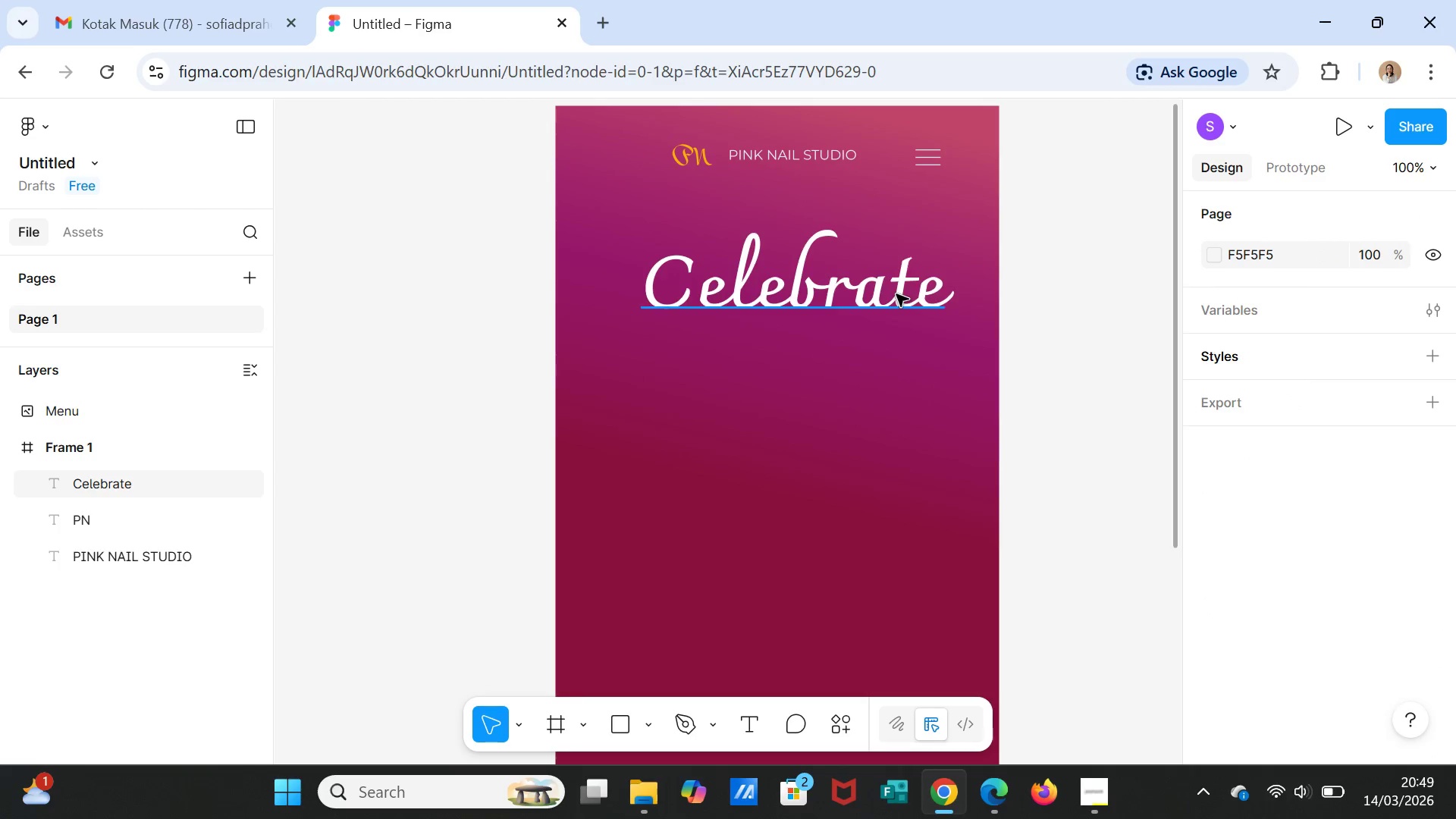 
left_click([896, 294])
 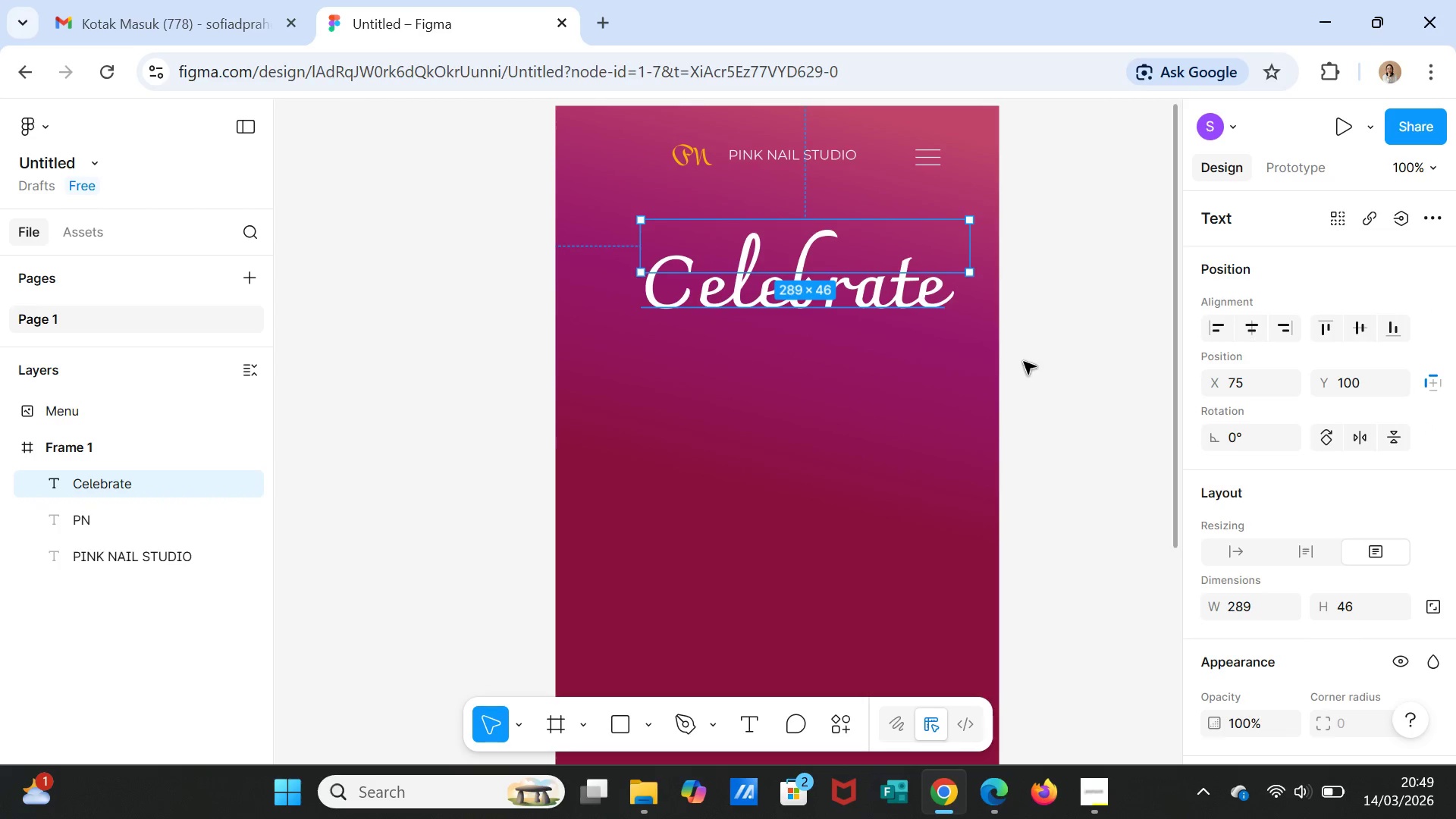 
wait(8.36)
 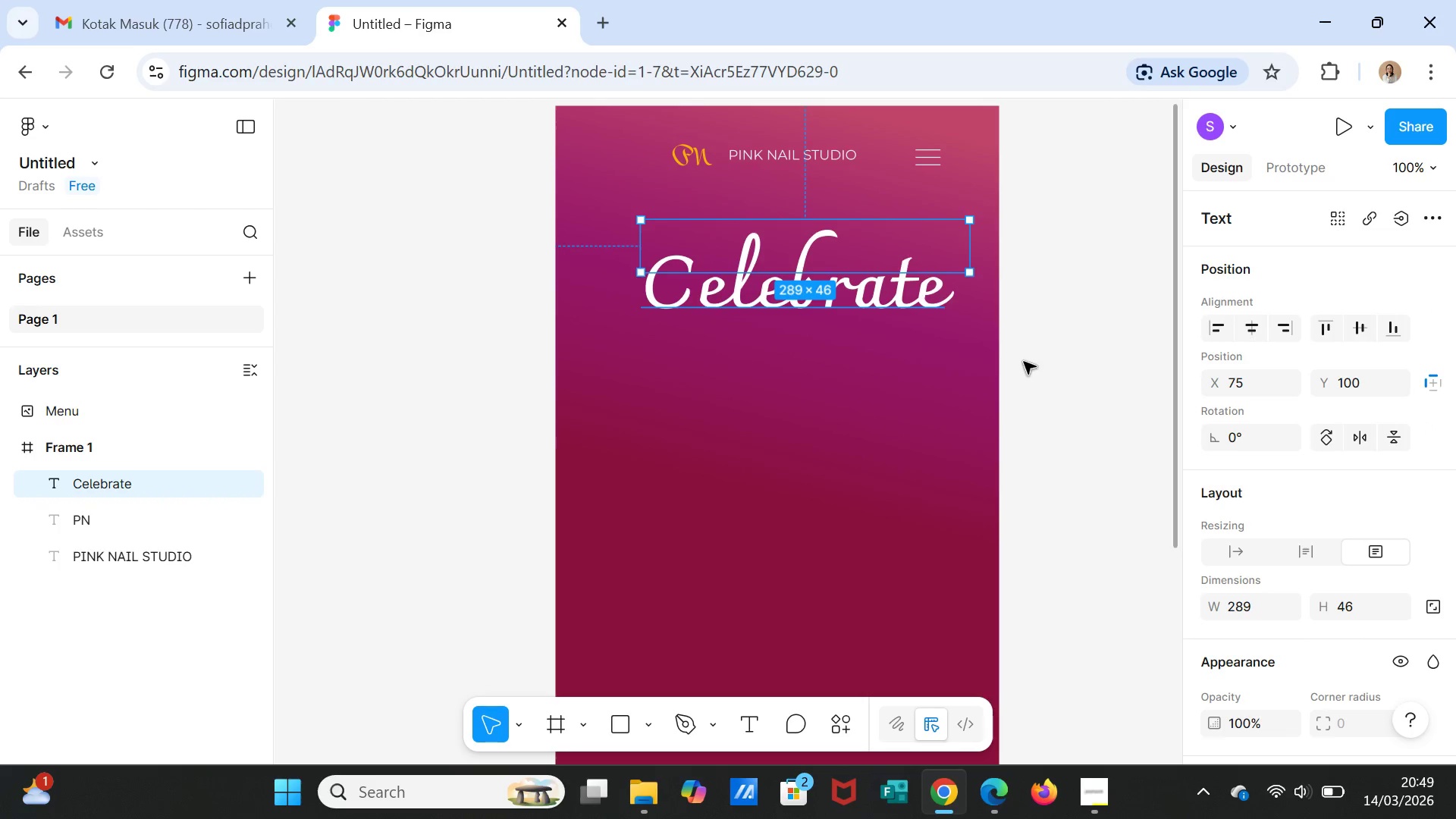 
left_click([1230, 437])
 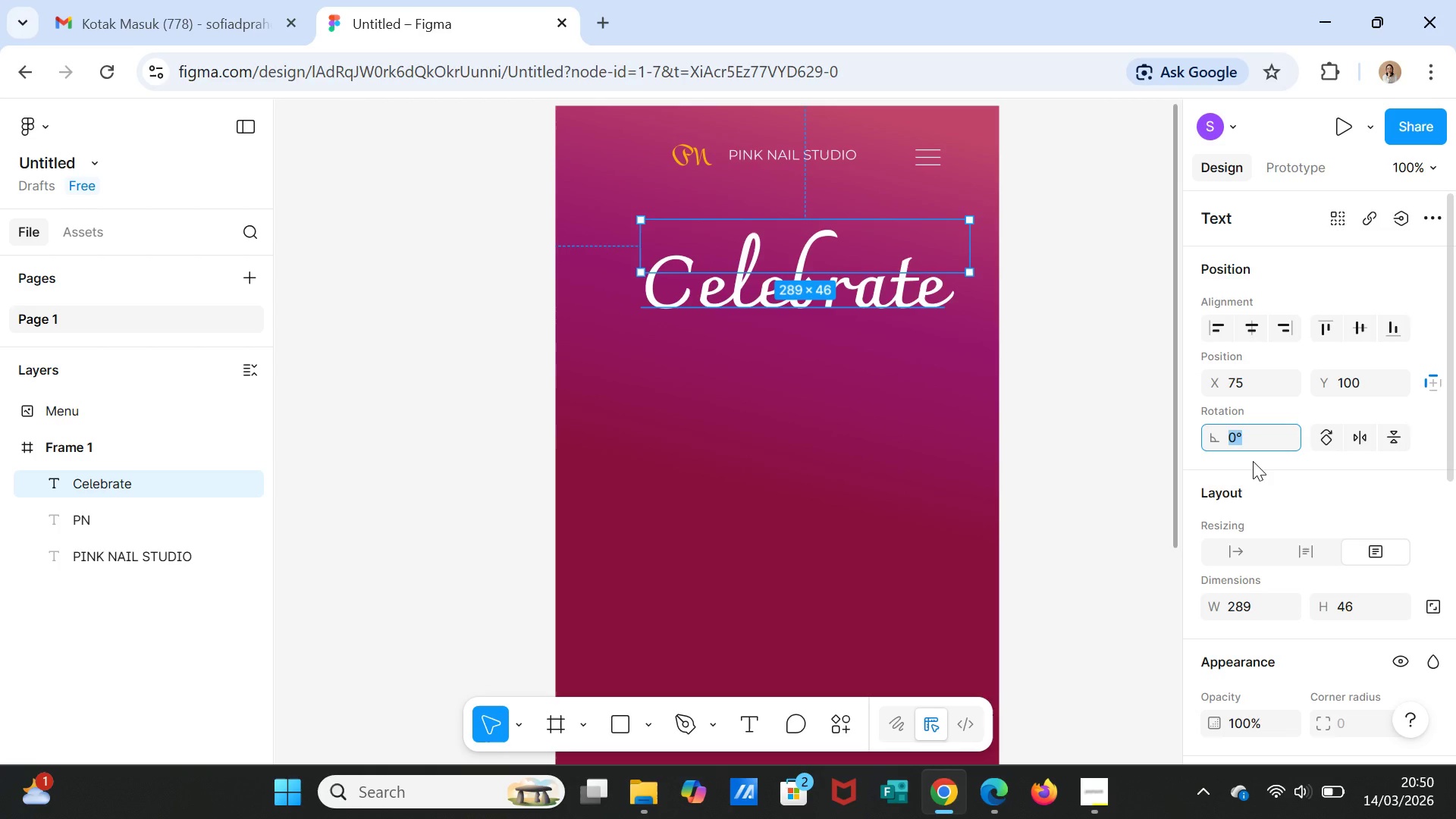 
type(60)
 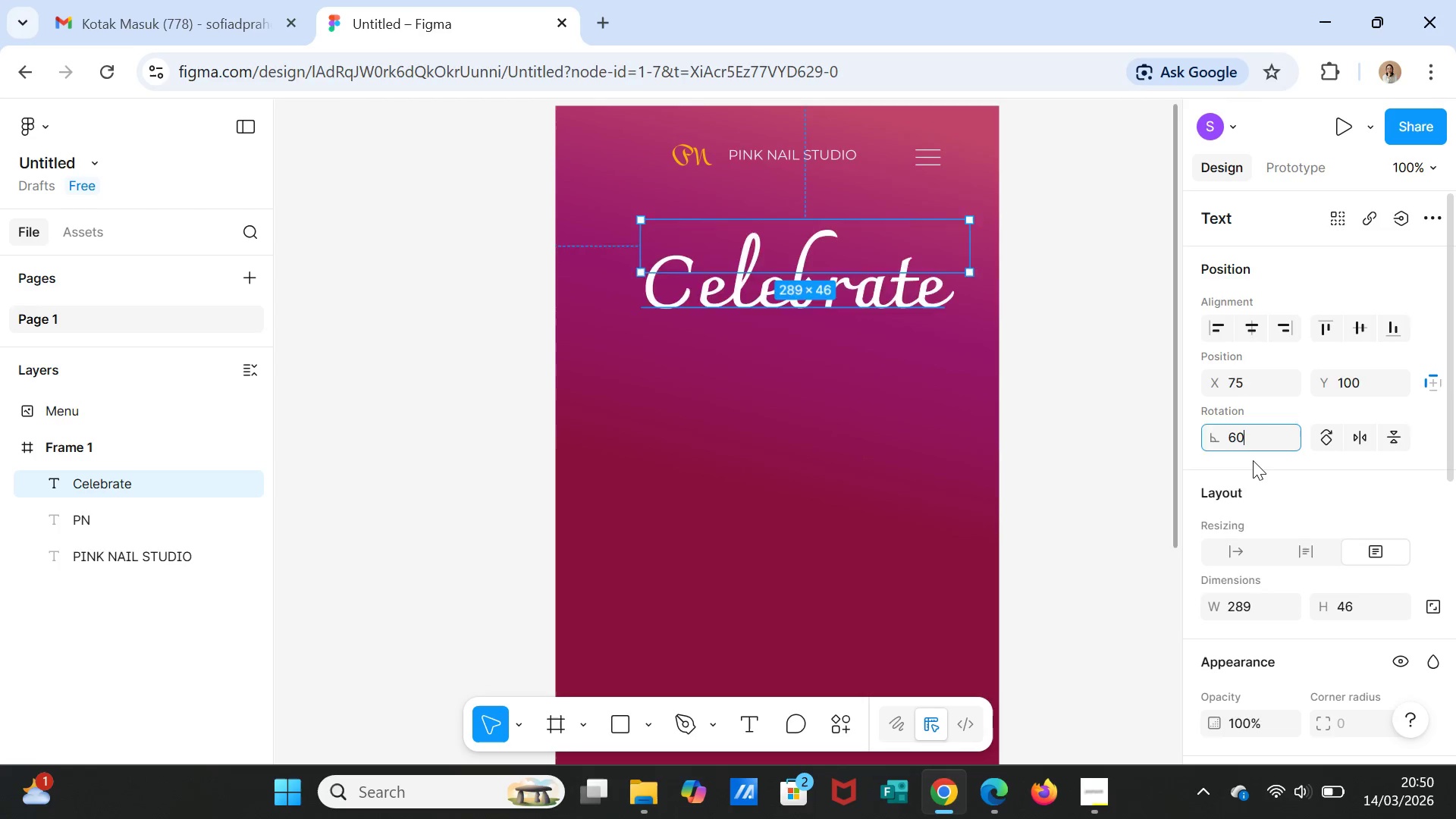 
key(Enter)
 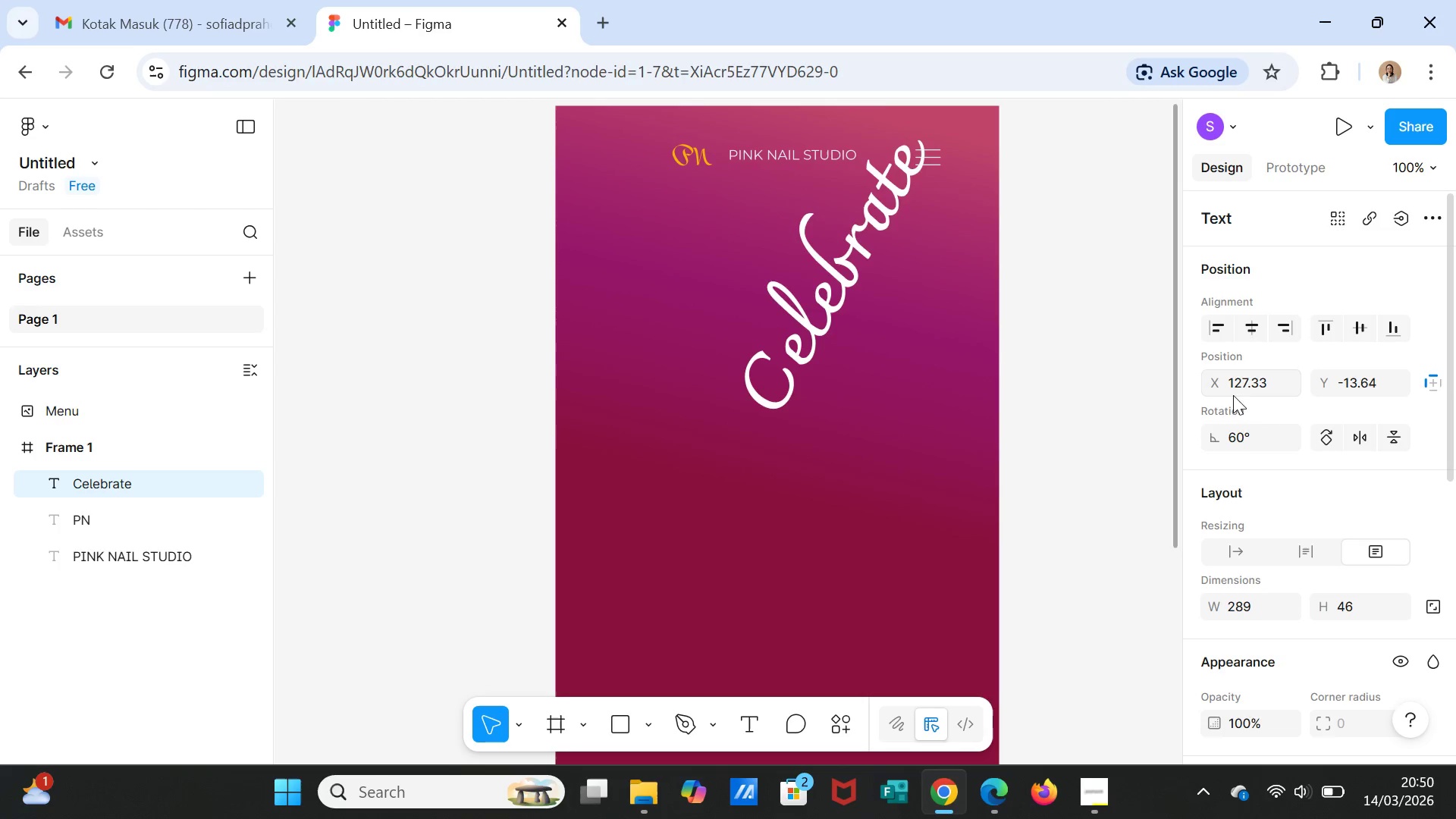 
left_click([1237, 435])
 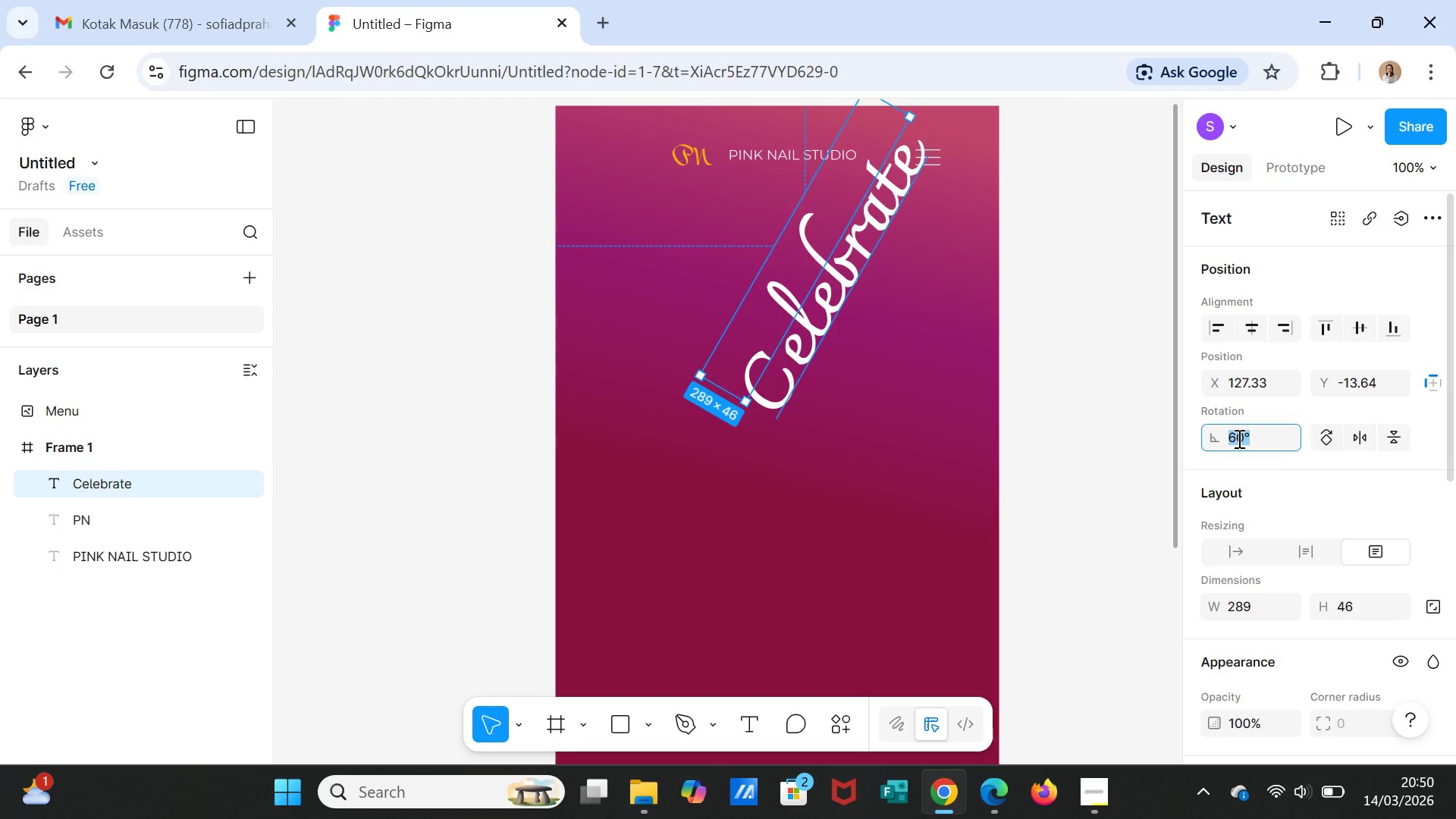 
type(30)
 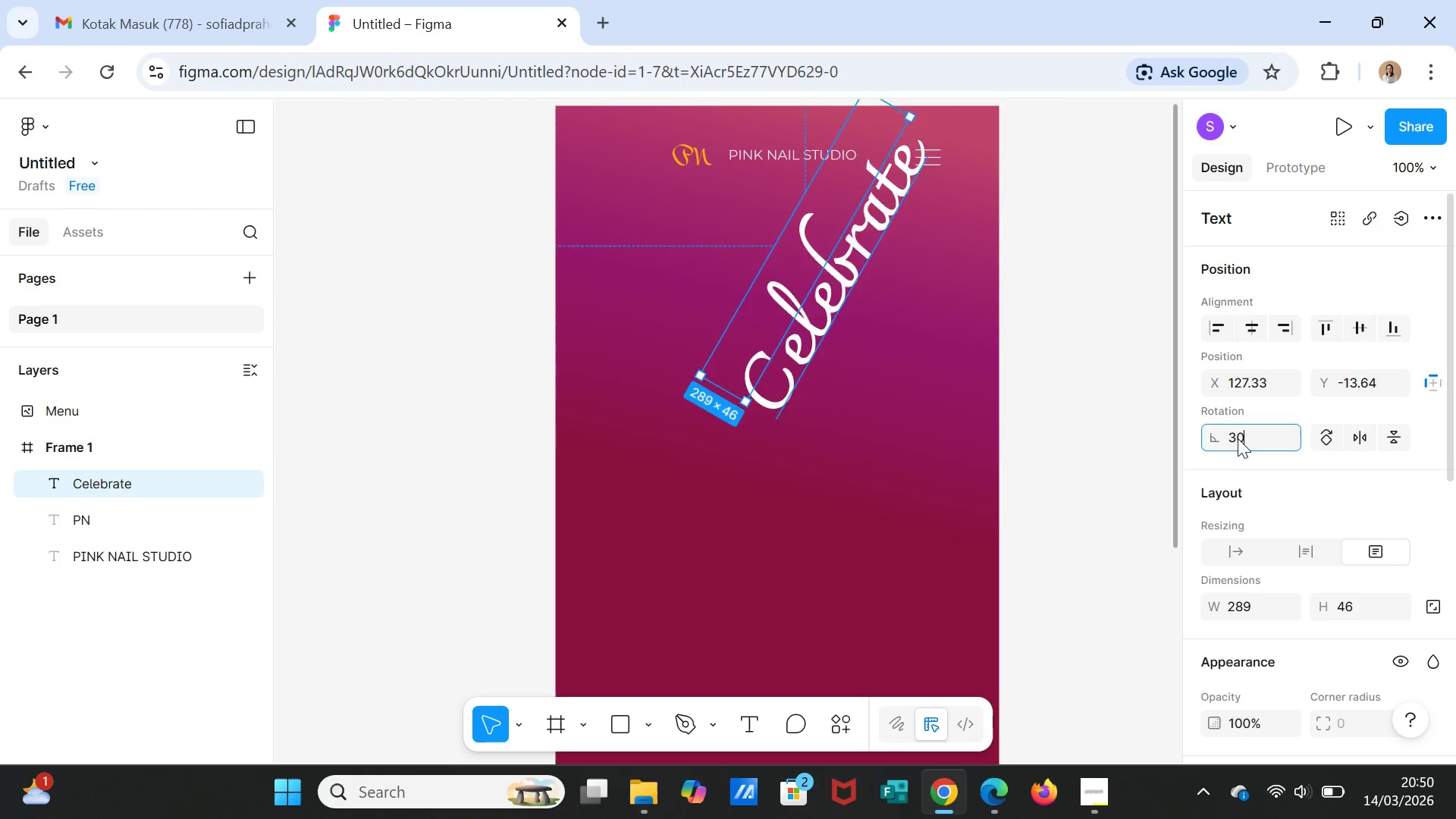 
key(Enter)
 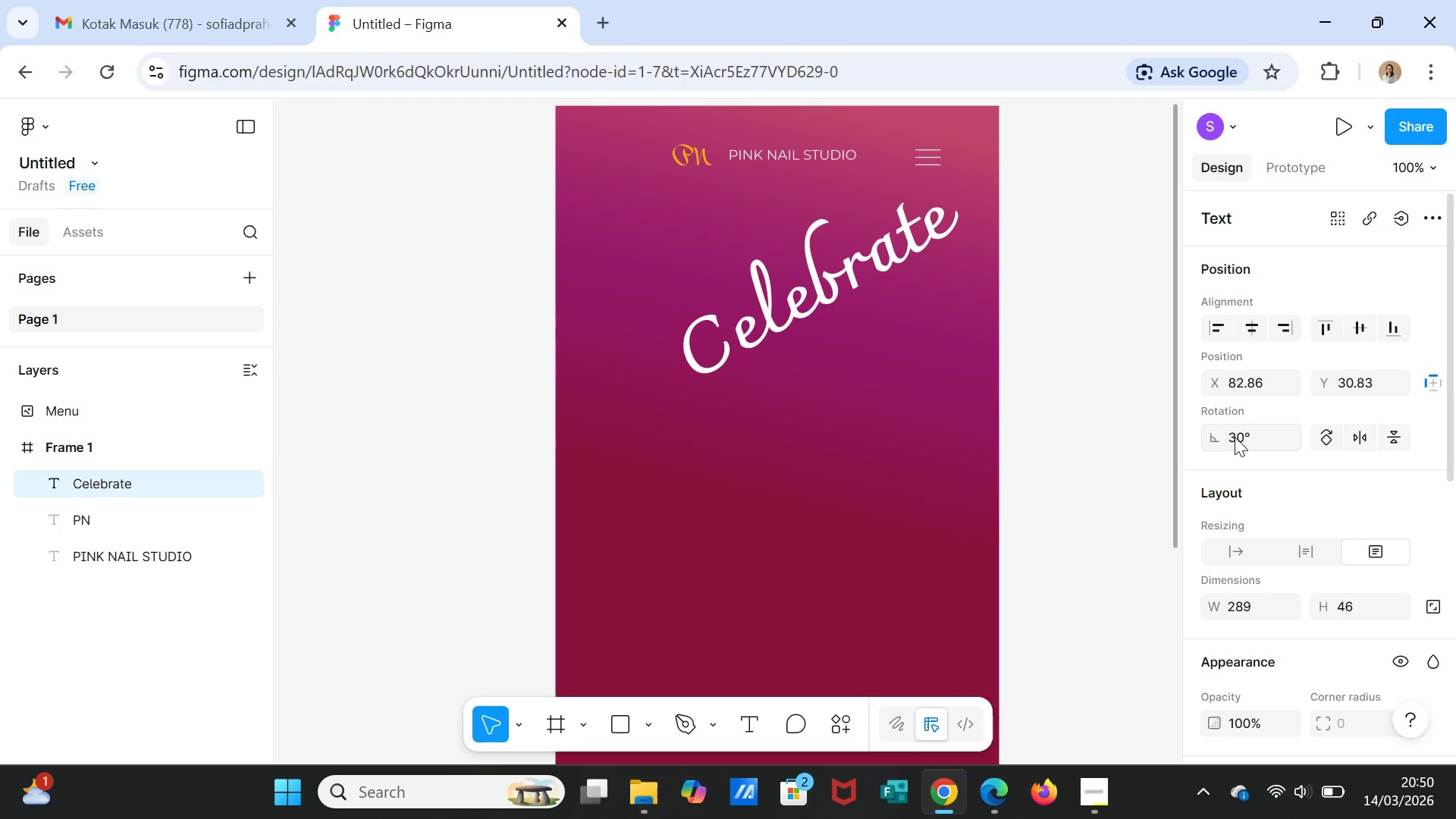 
left_click([1230, 434])
 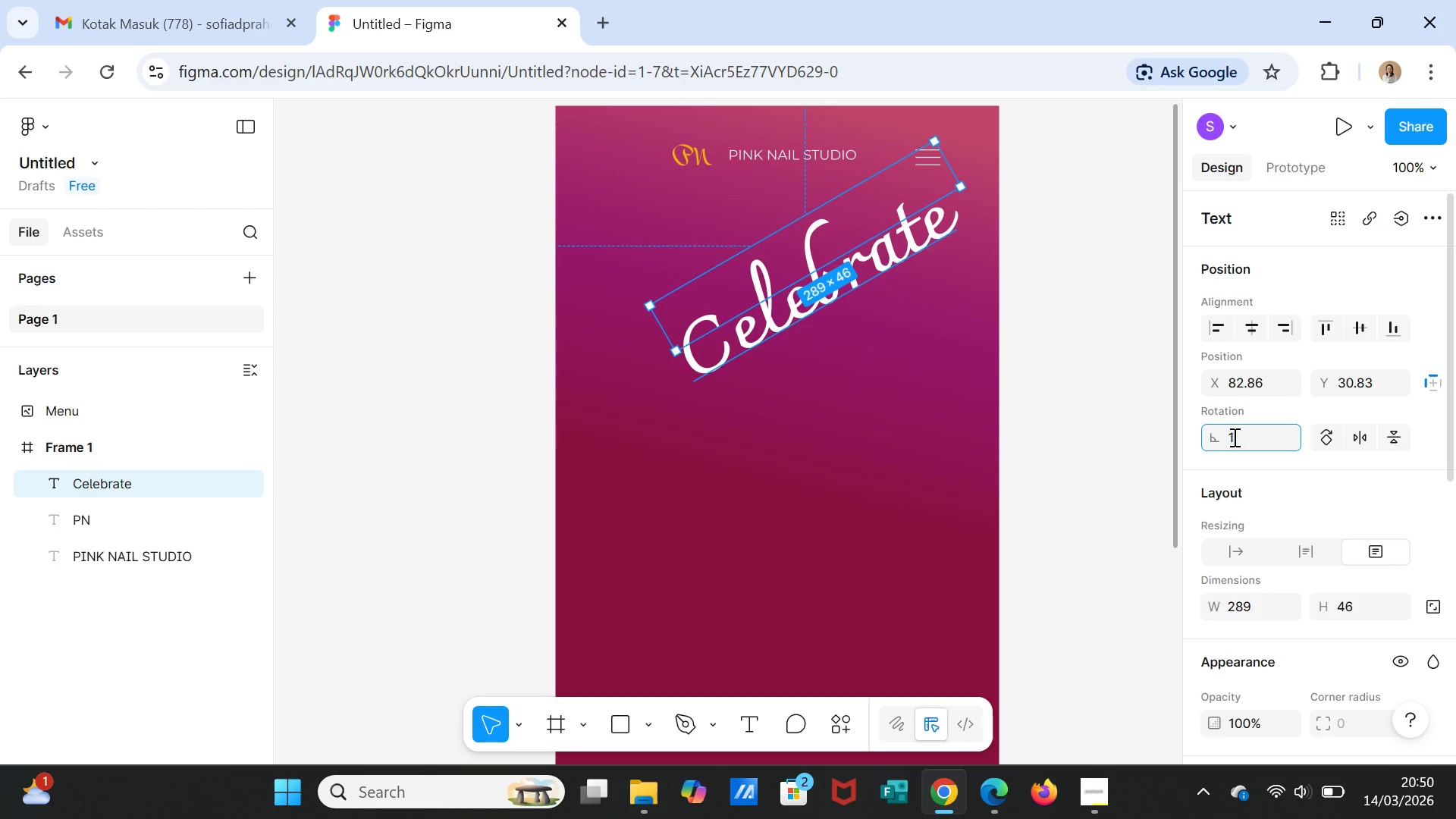 
type(15)
 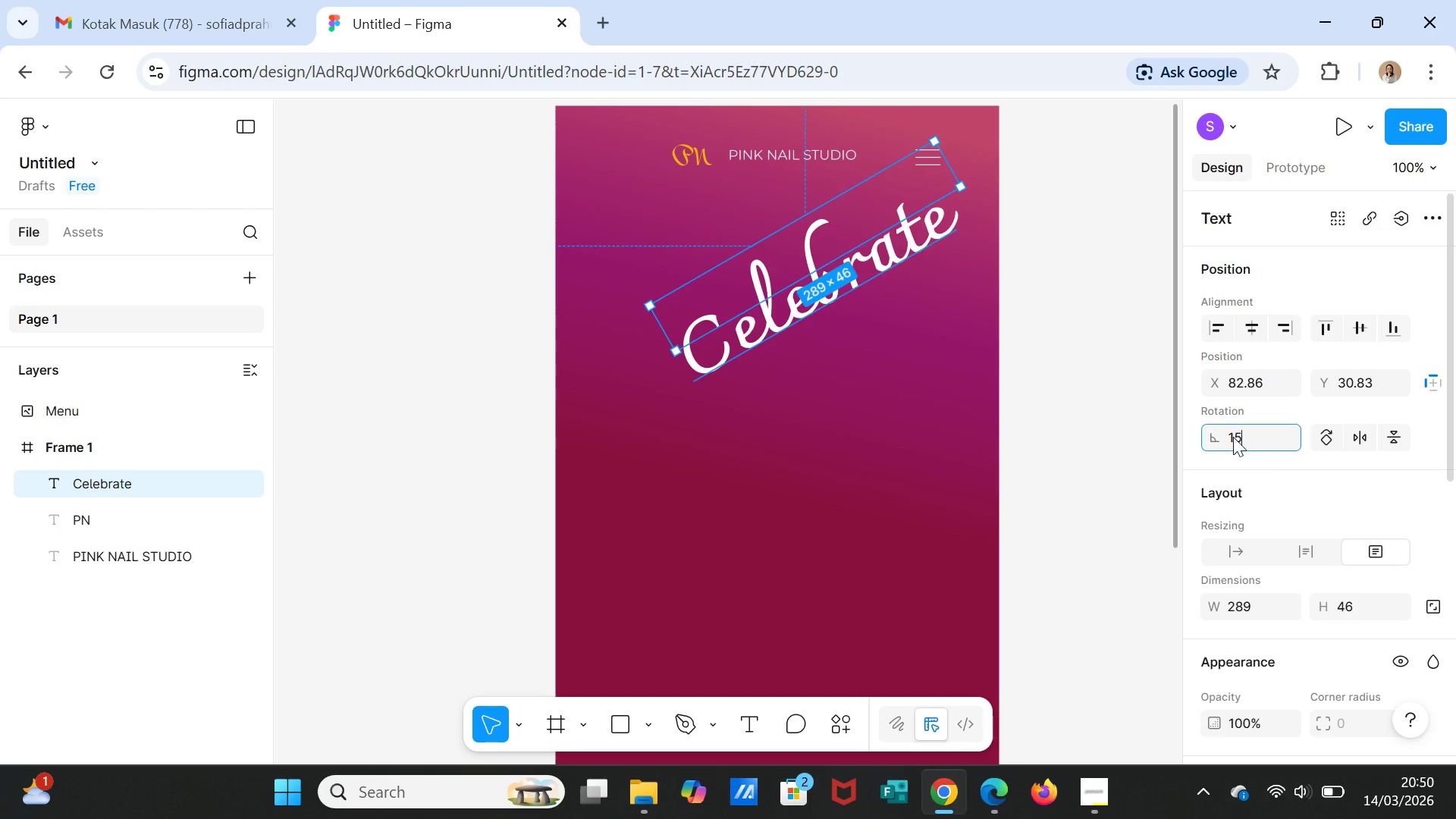 
key(Enter)
 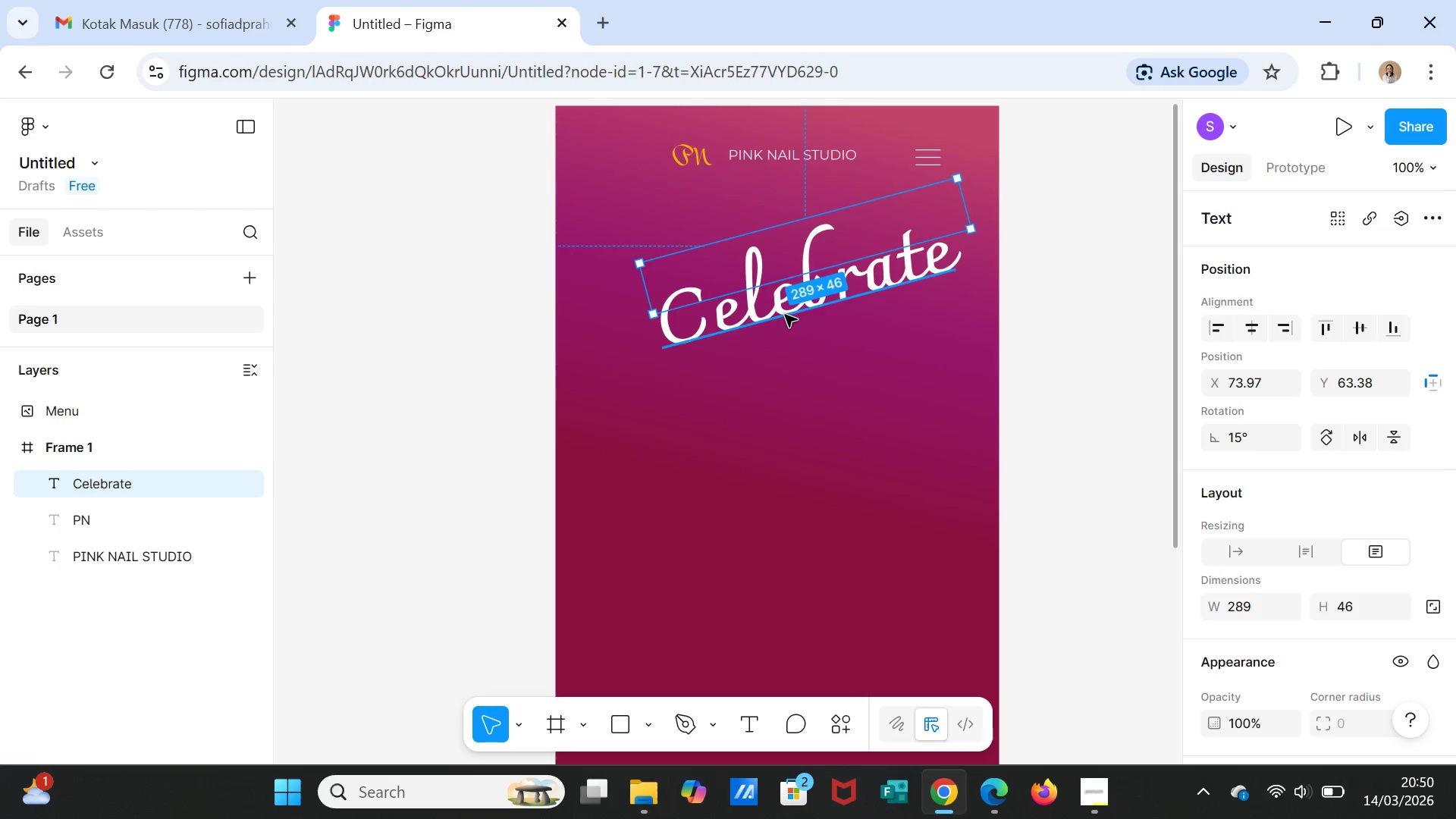 
left_click([798, 345])
 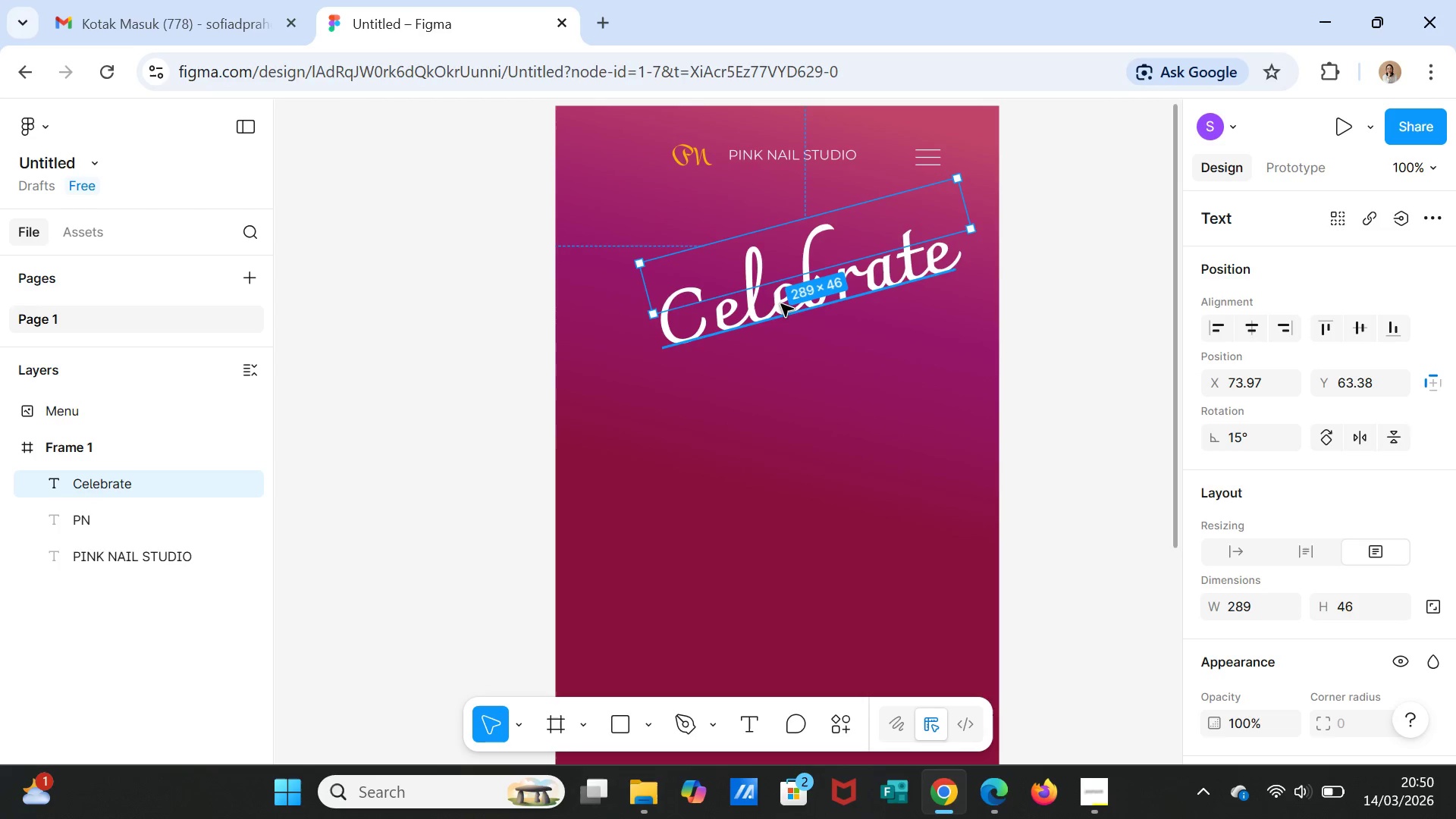 
left_click_drag(start_coordinate=[781, 304], to_coordinate=[756, 318])
 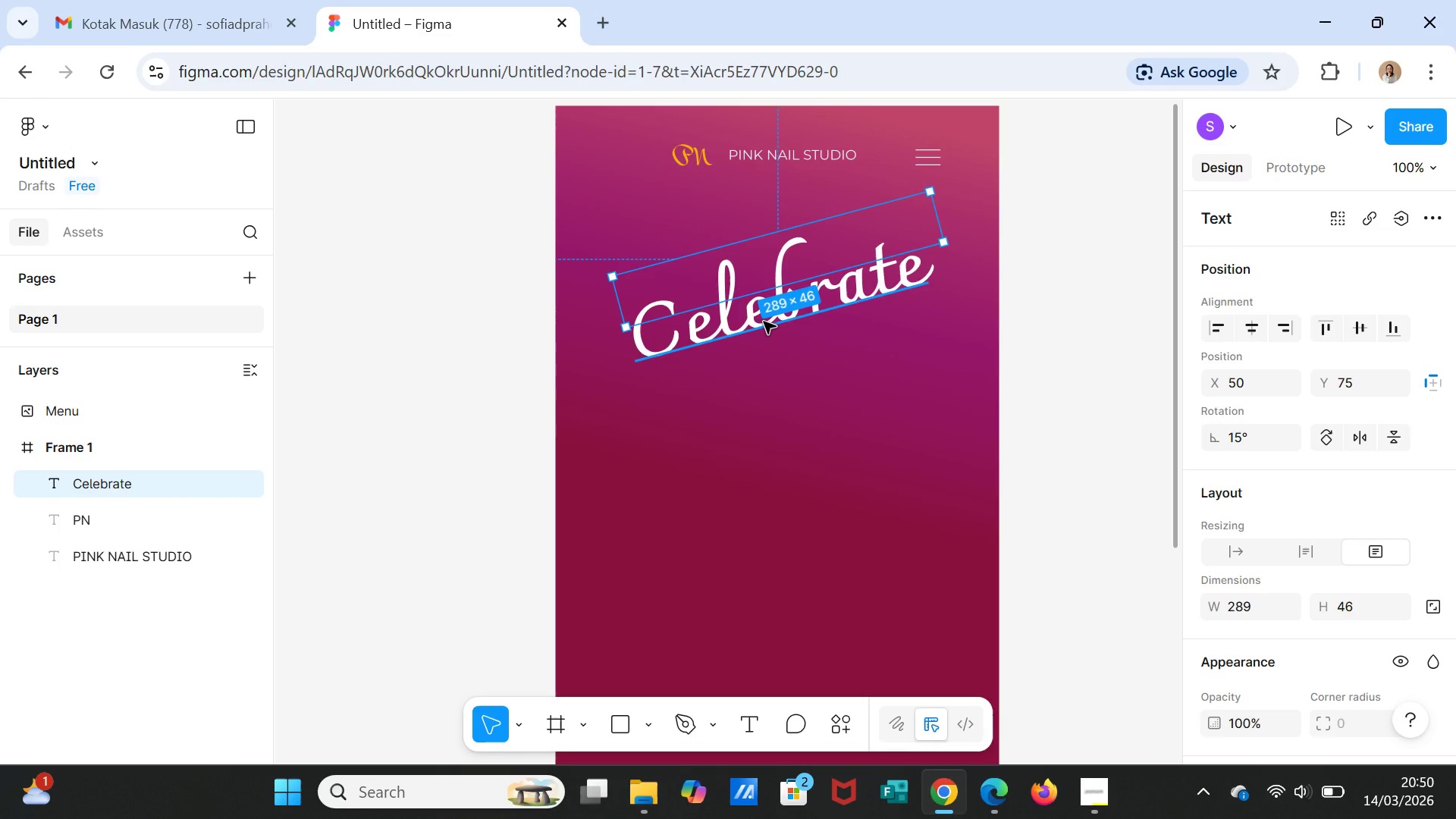 
wait(9.41)
 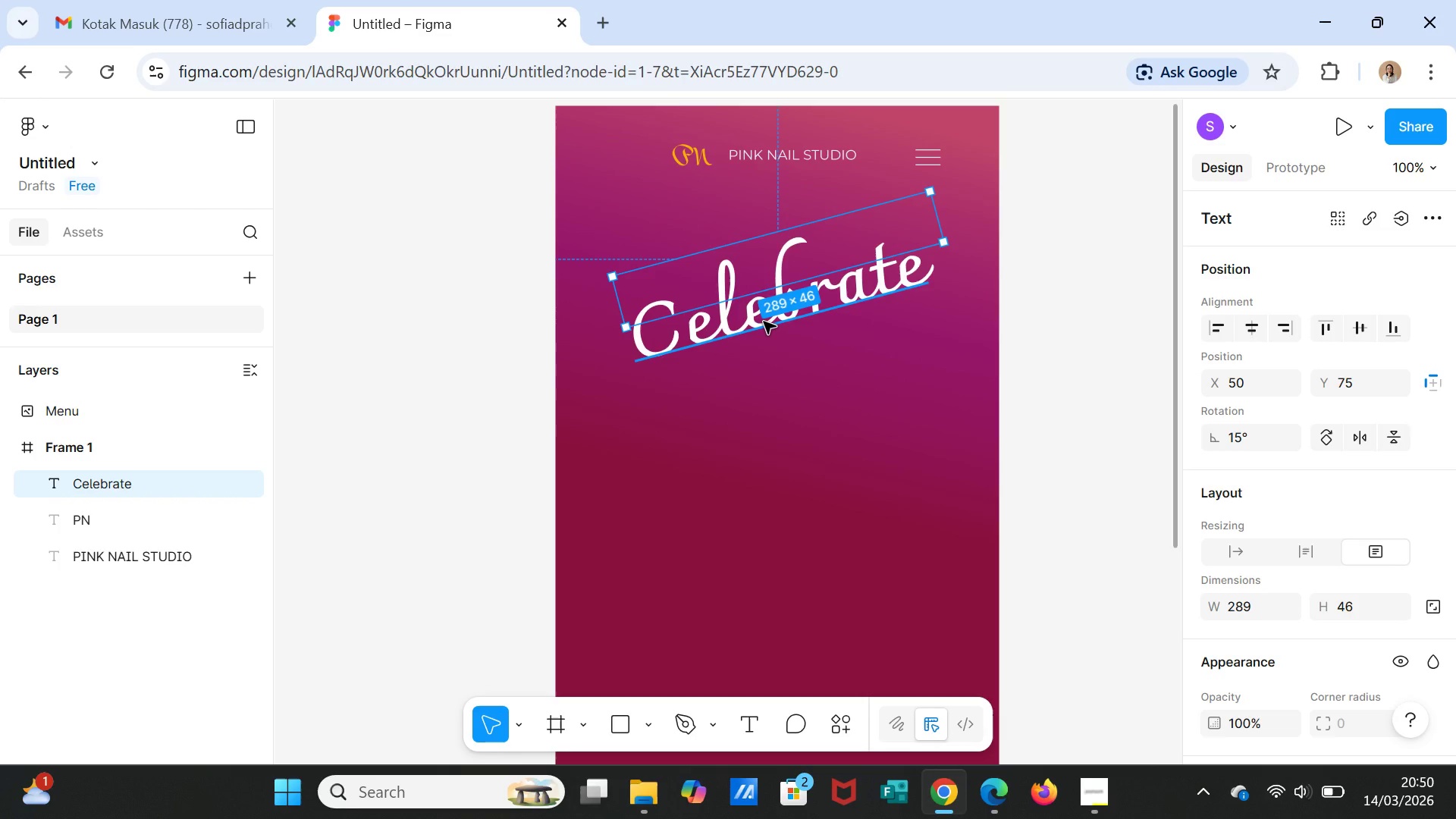 
left_click([1238, 441])
 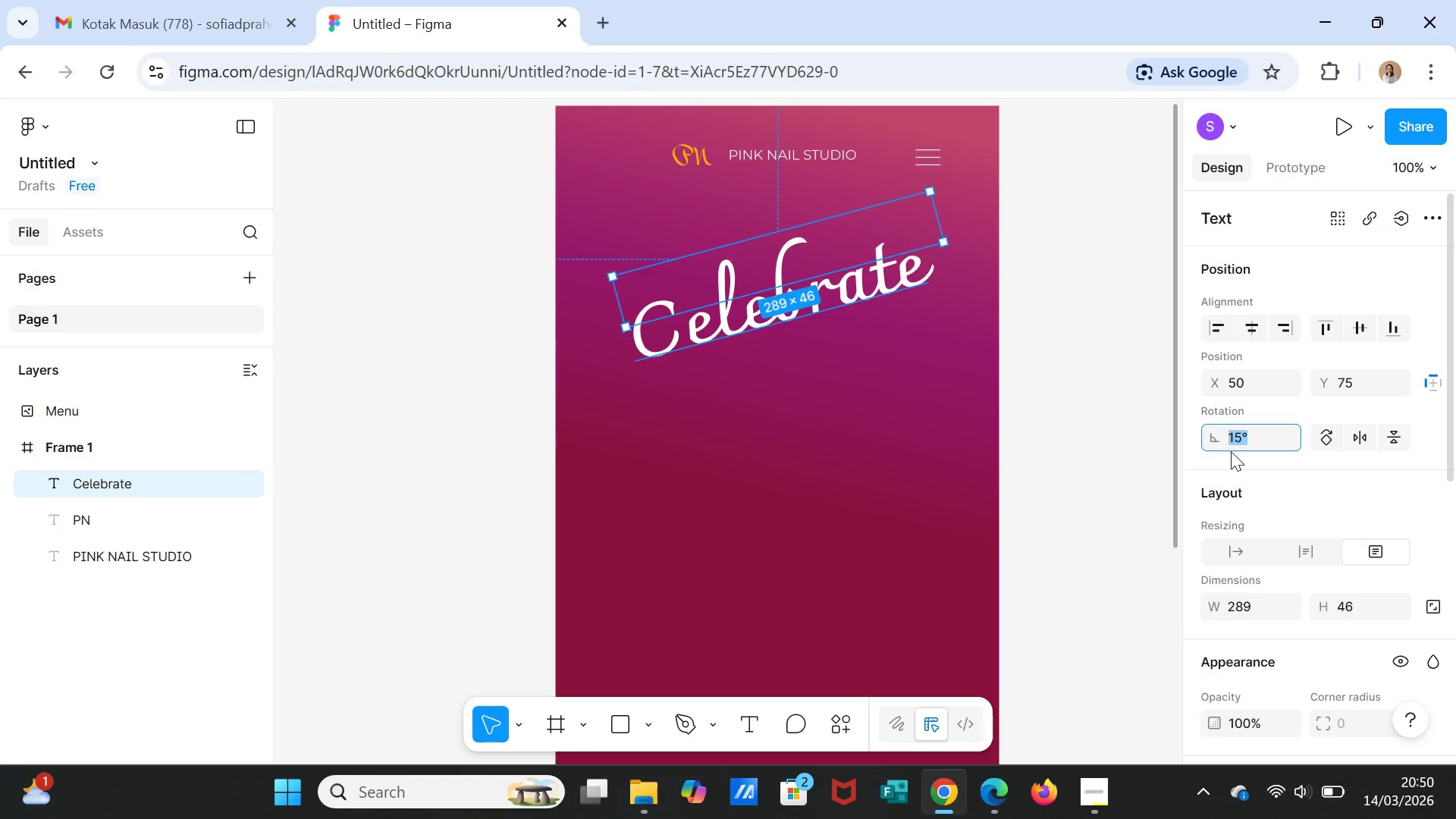 
type(10)
 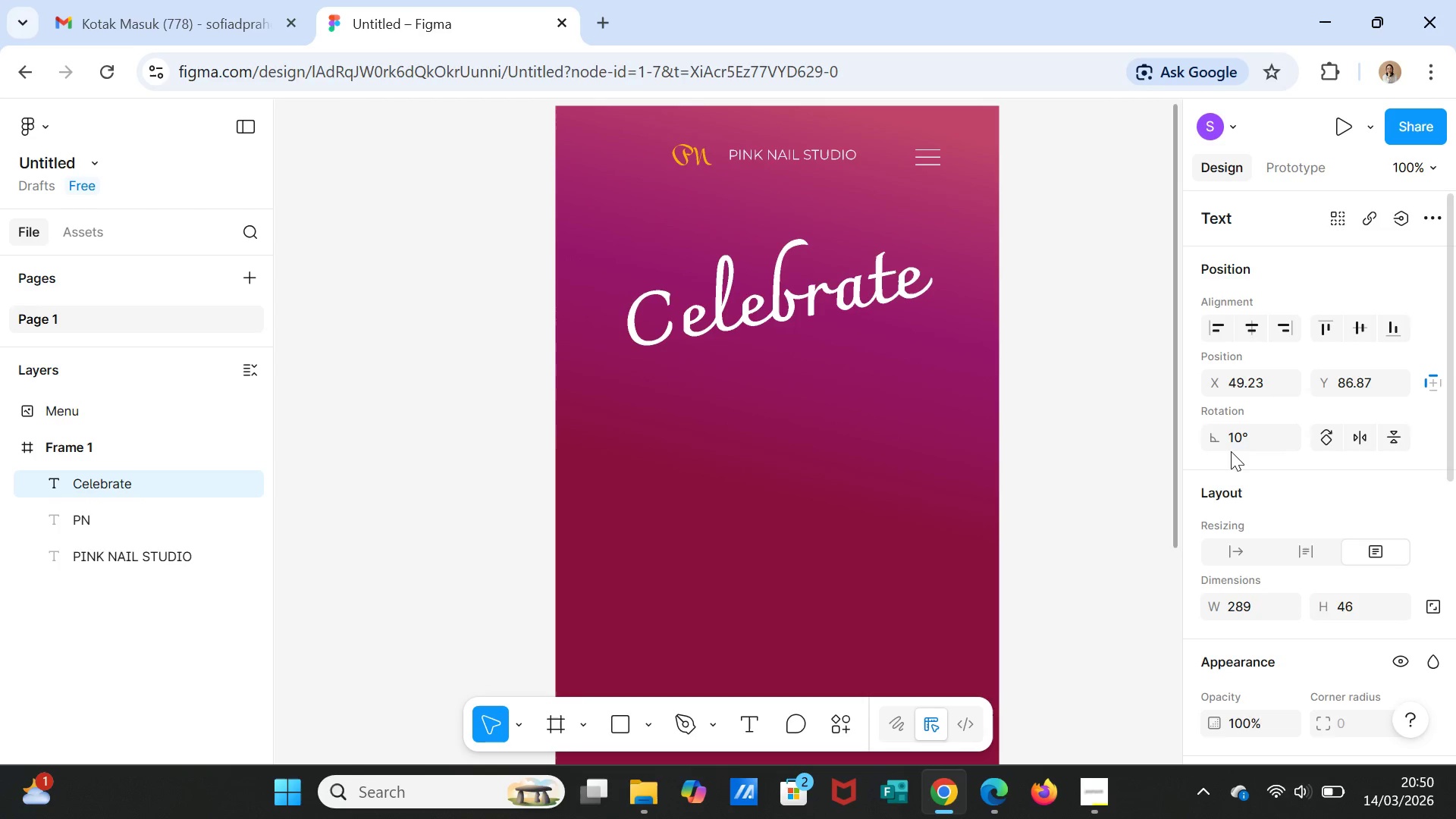 
key(Enter)
 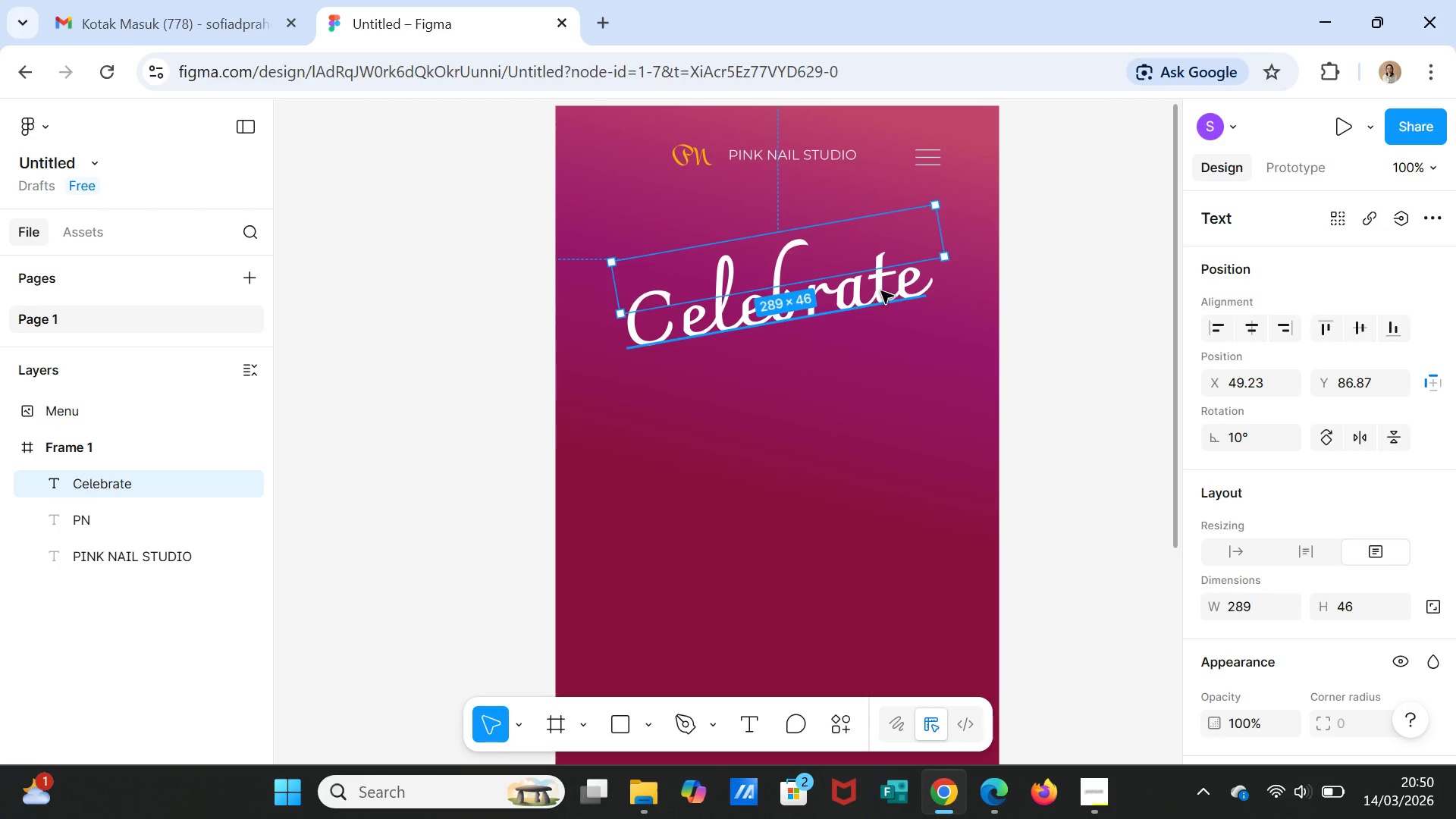 
wait(5.58)
 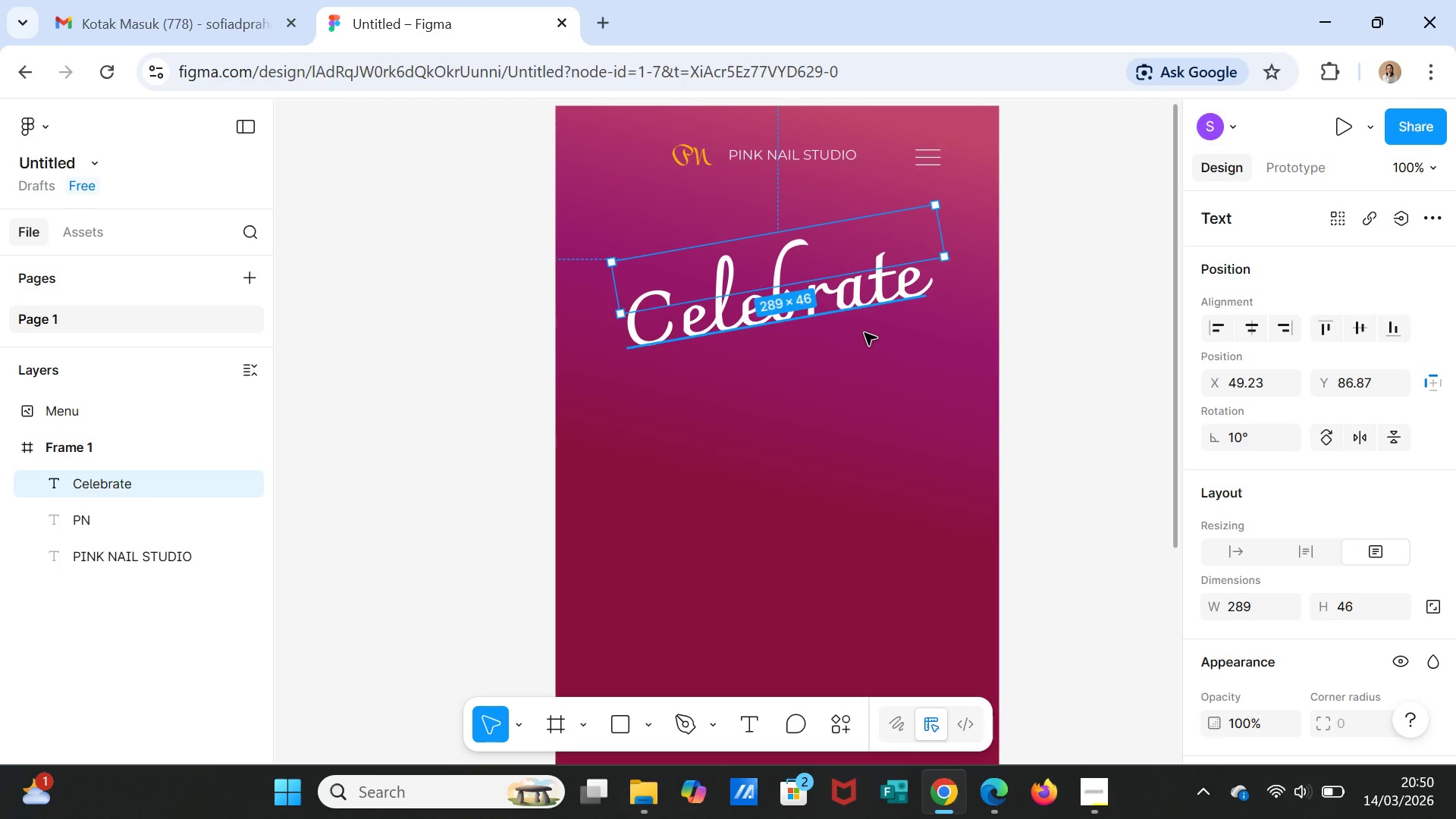 
left_click([1236, 440])
 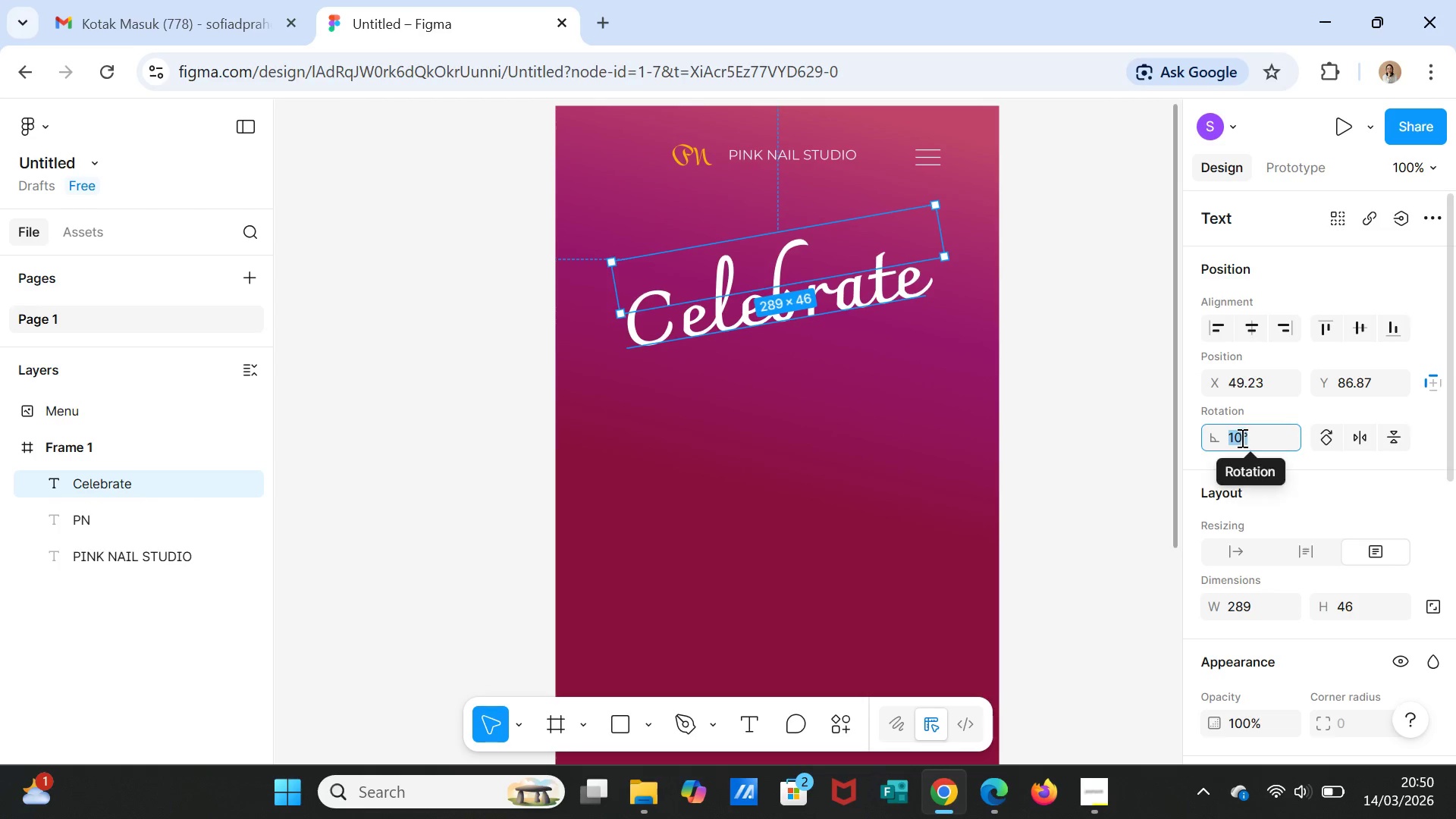 
key(0)